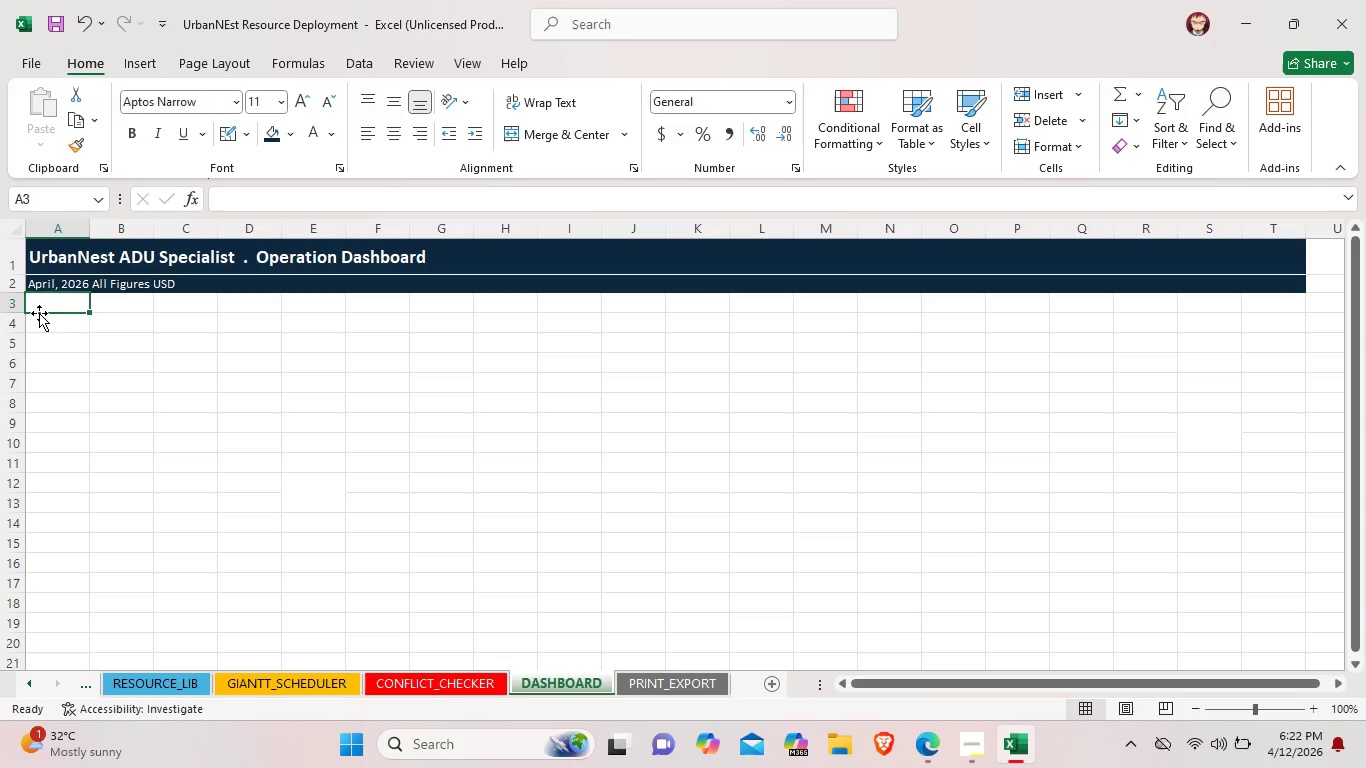 
left_click([107, 328])
 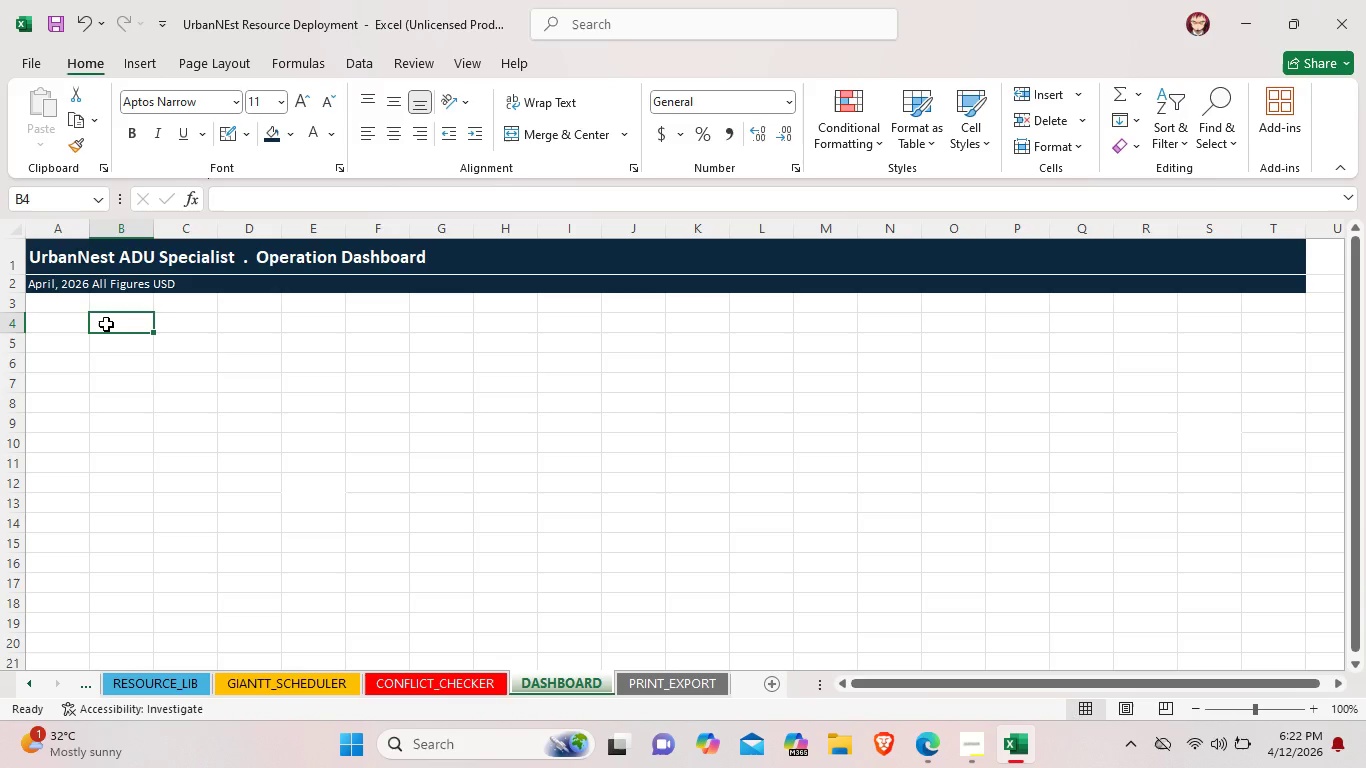 
left_click_drag(start_coordinate=[106, 324], to_coordinate=[117, 398])
 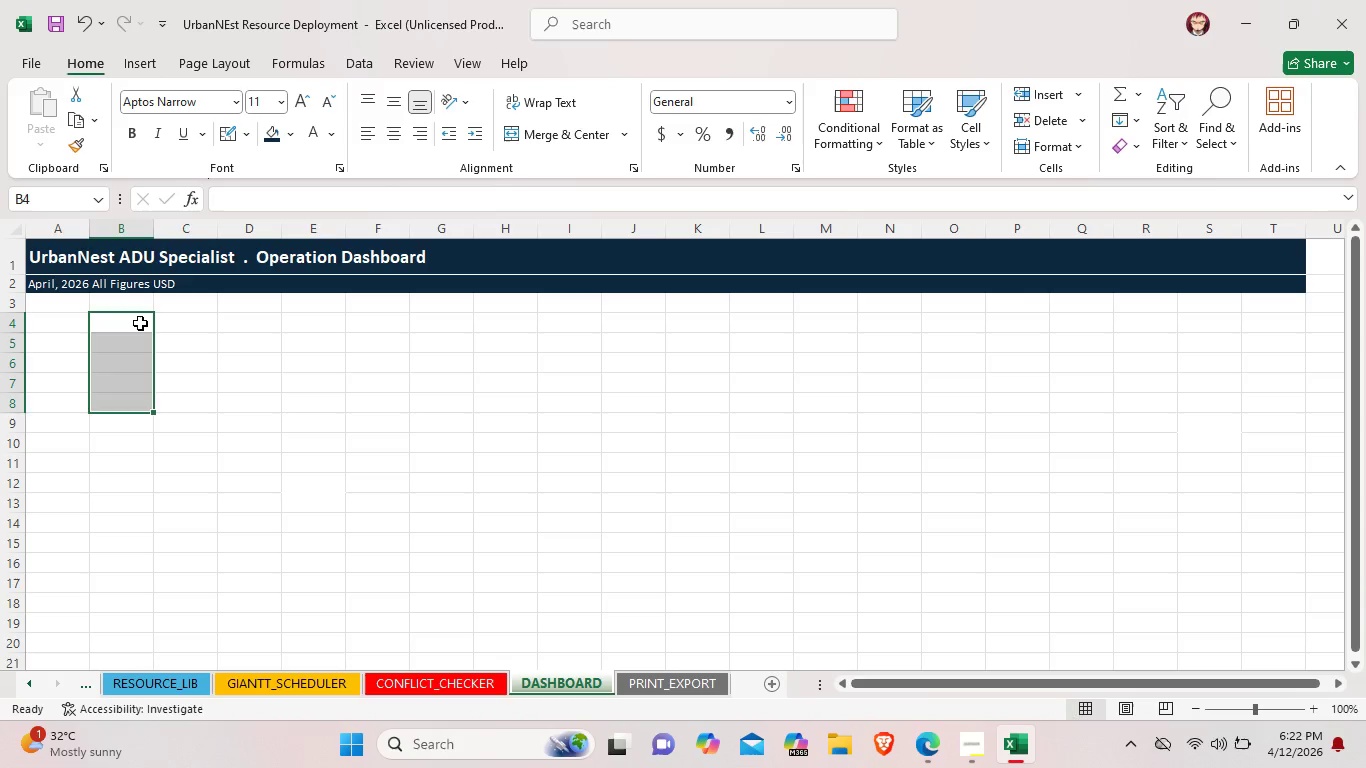 
left_click([140, 323])
 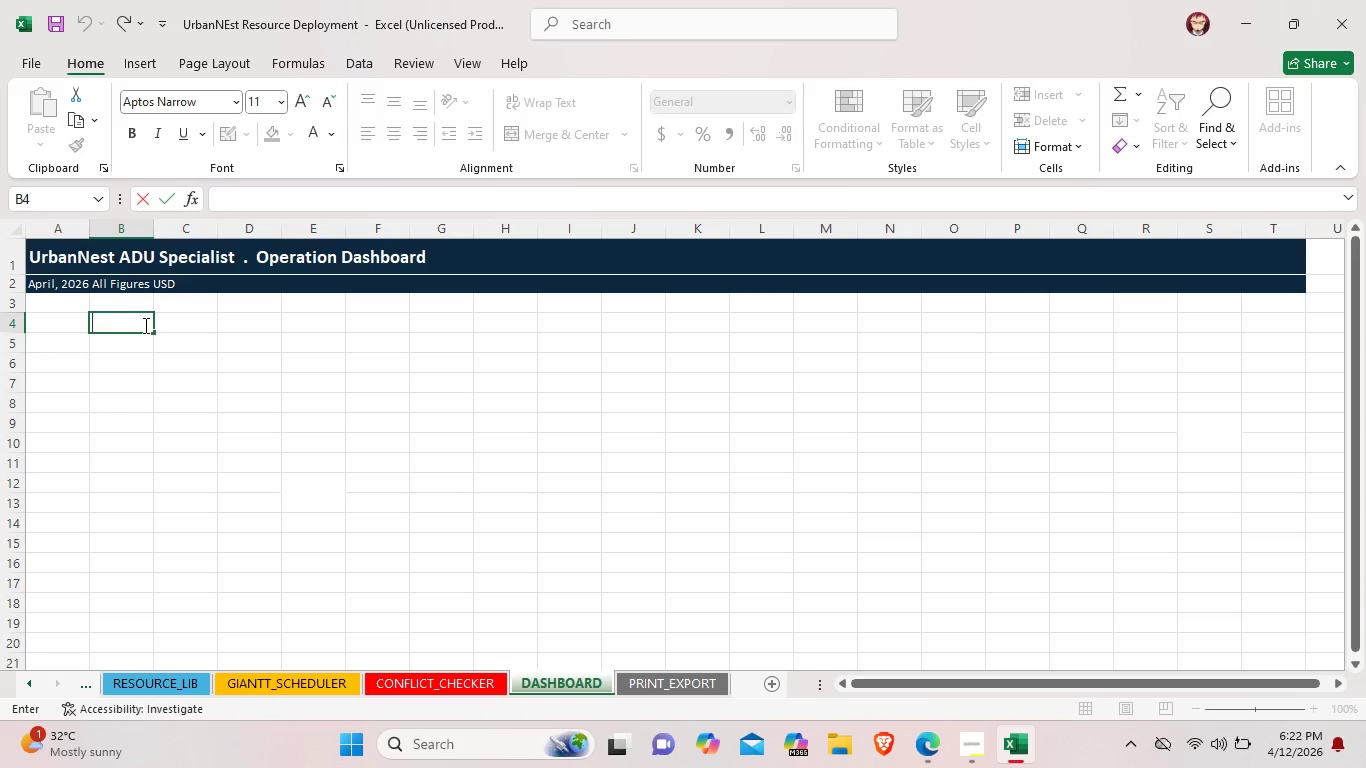 
left_click_drag(start_coordinate=[144, 325], to_coordinate=[276, 325])
 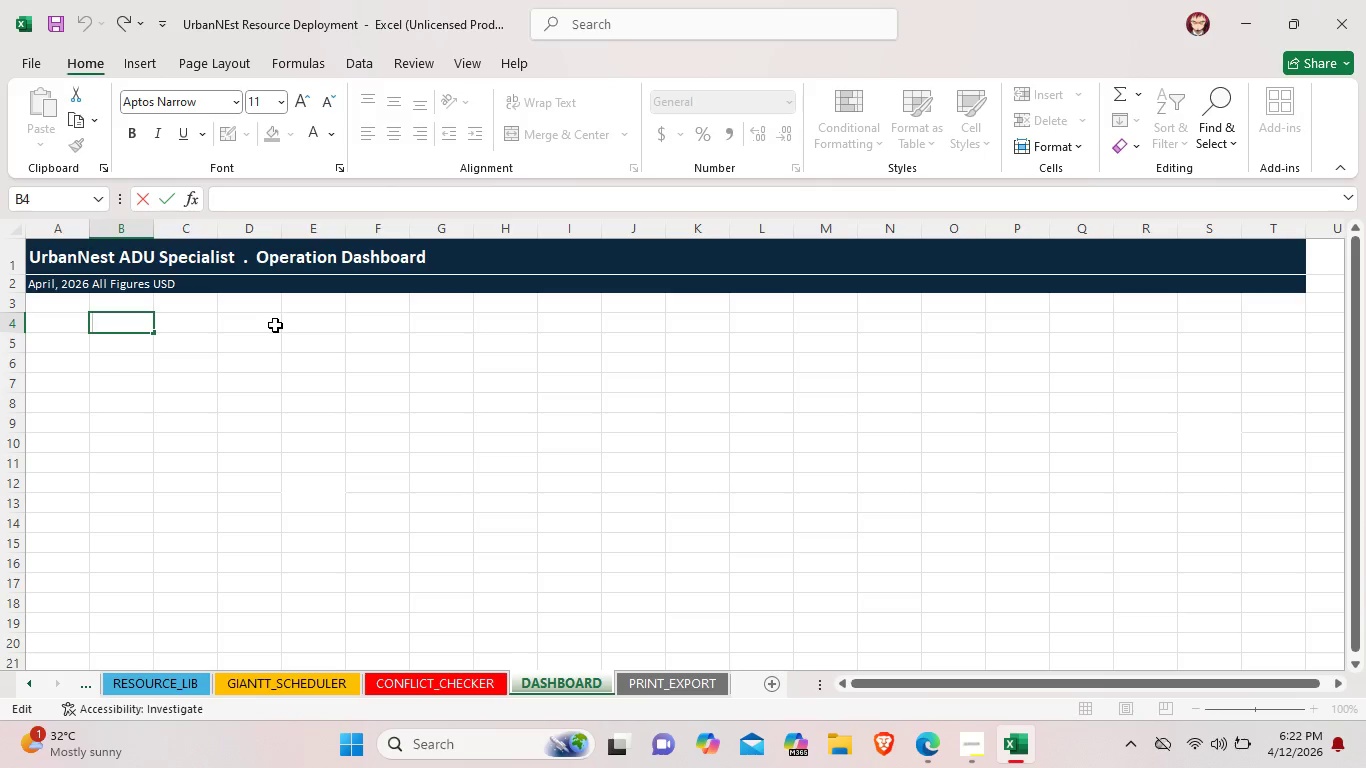 
left_click([120, 318])
 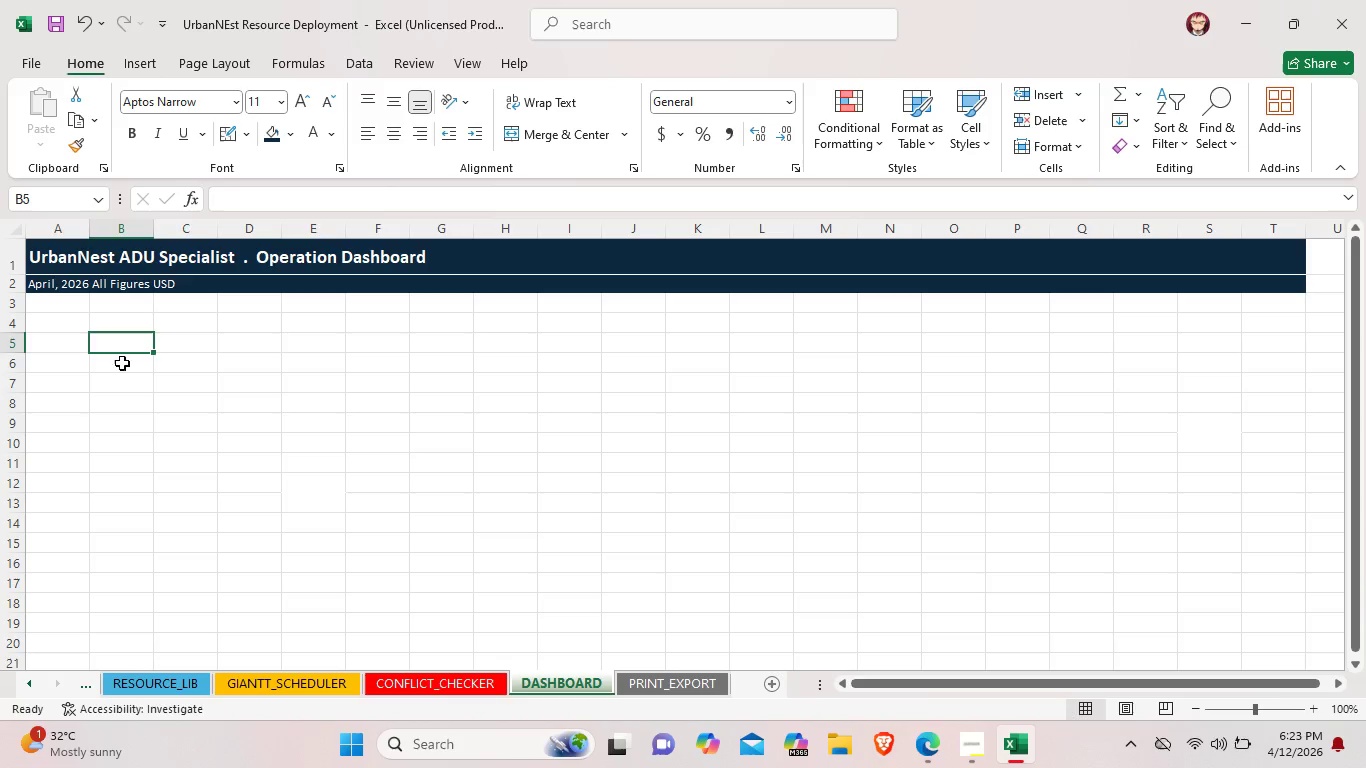 
left_click([122, 368])
 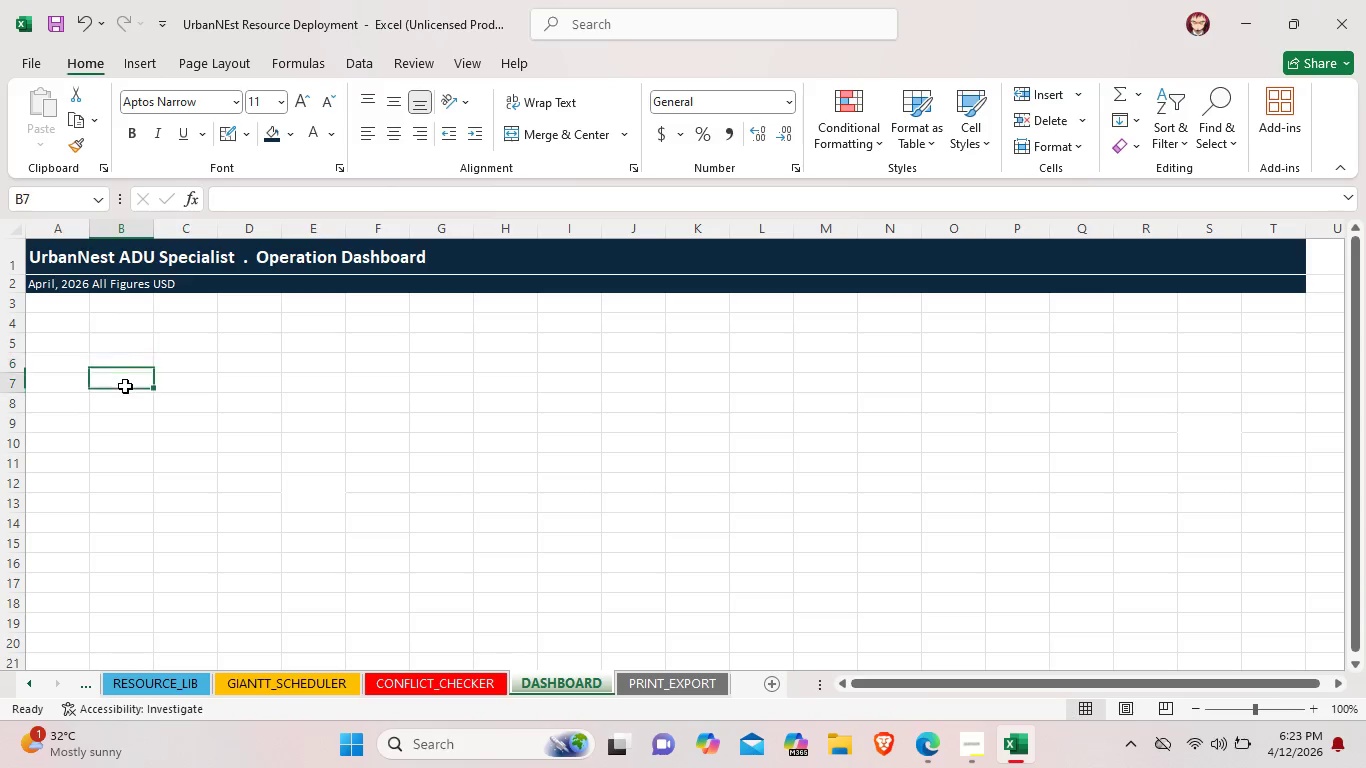 
left_click([125, 386])
 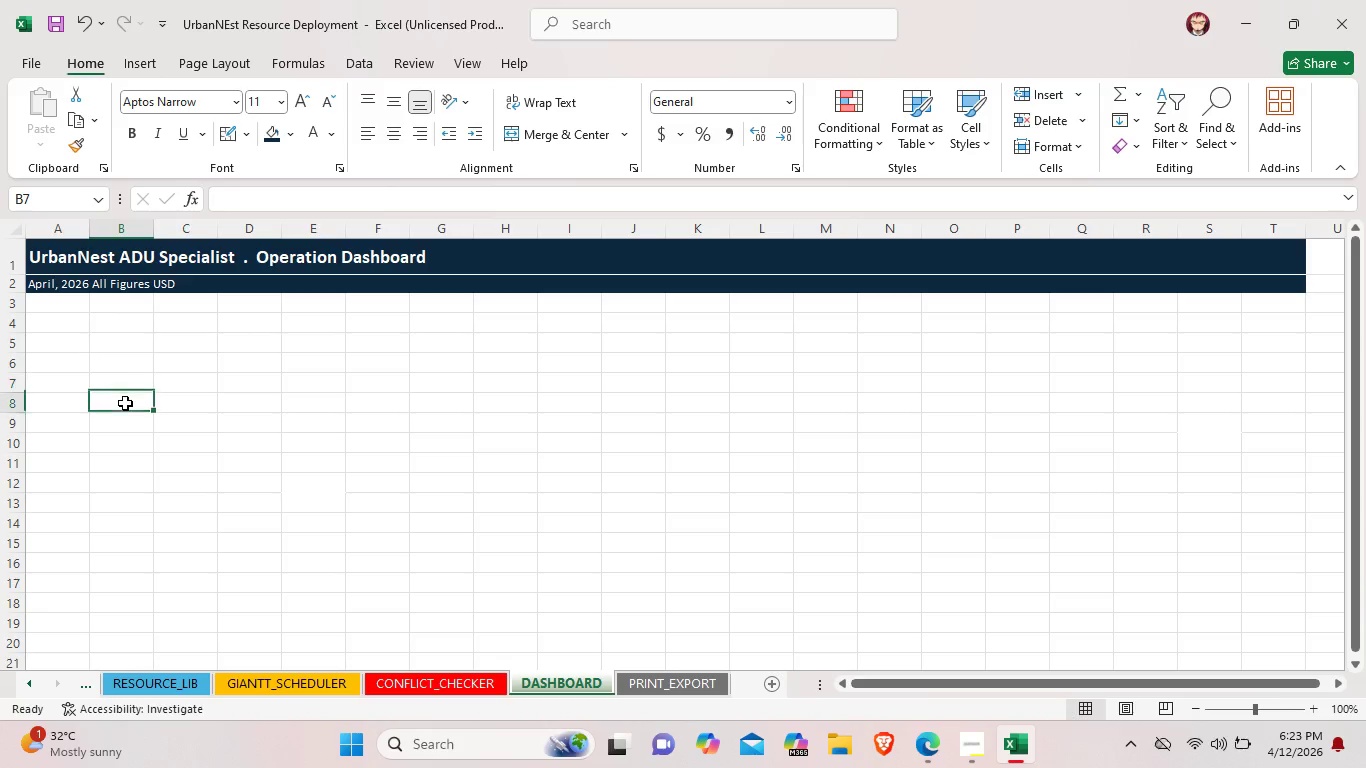 
left_click([125, 403])
 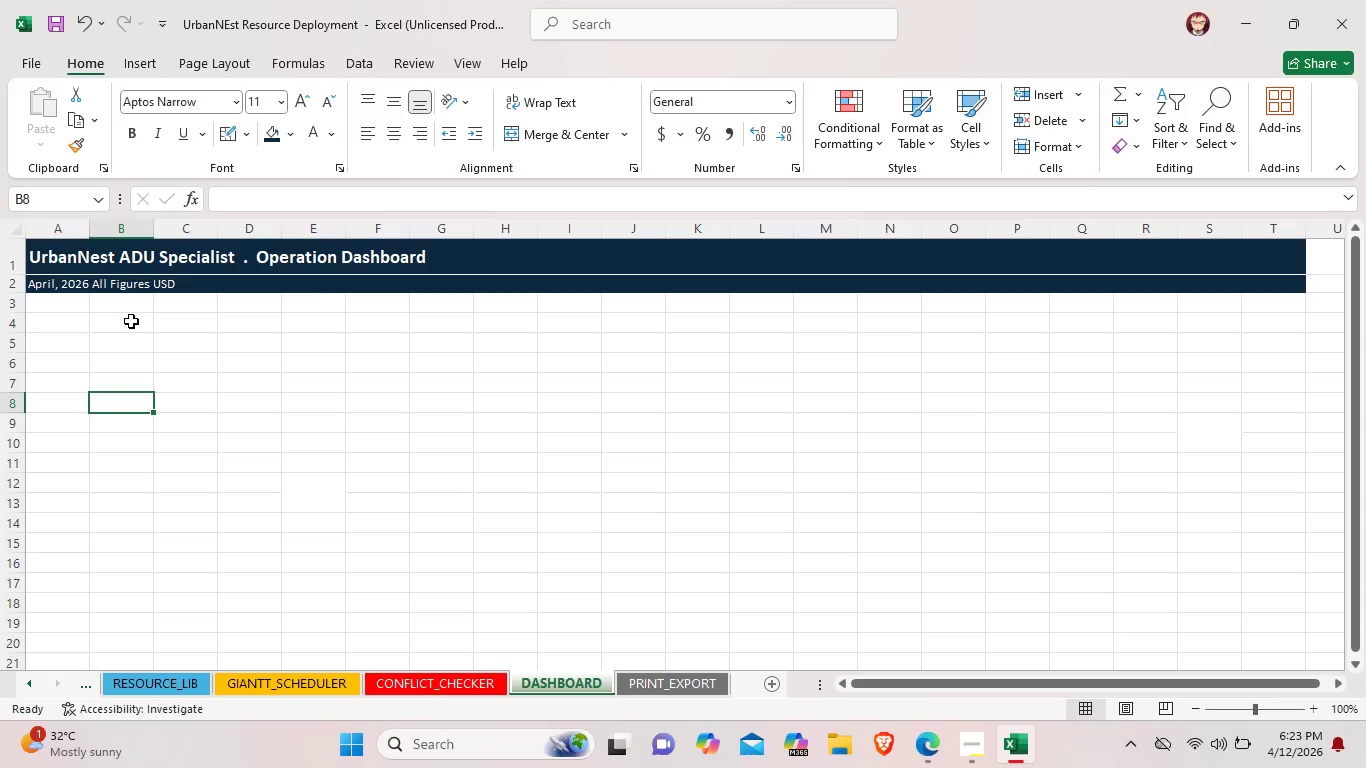 
left_click_drag(start_coordinate=[131, 321], to_coordinate=[183, 377])
 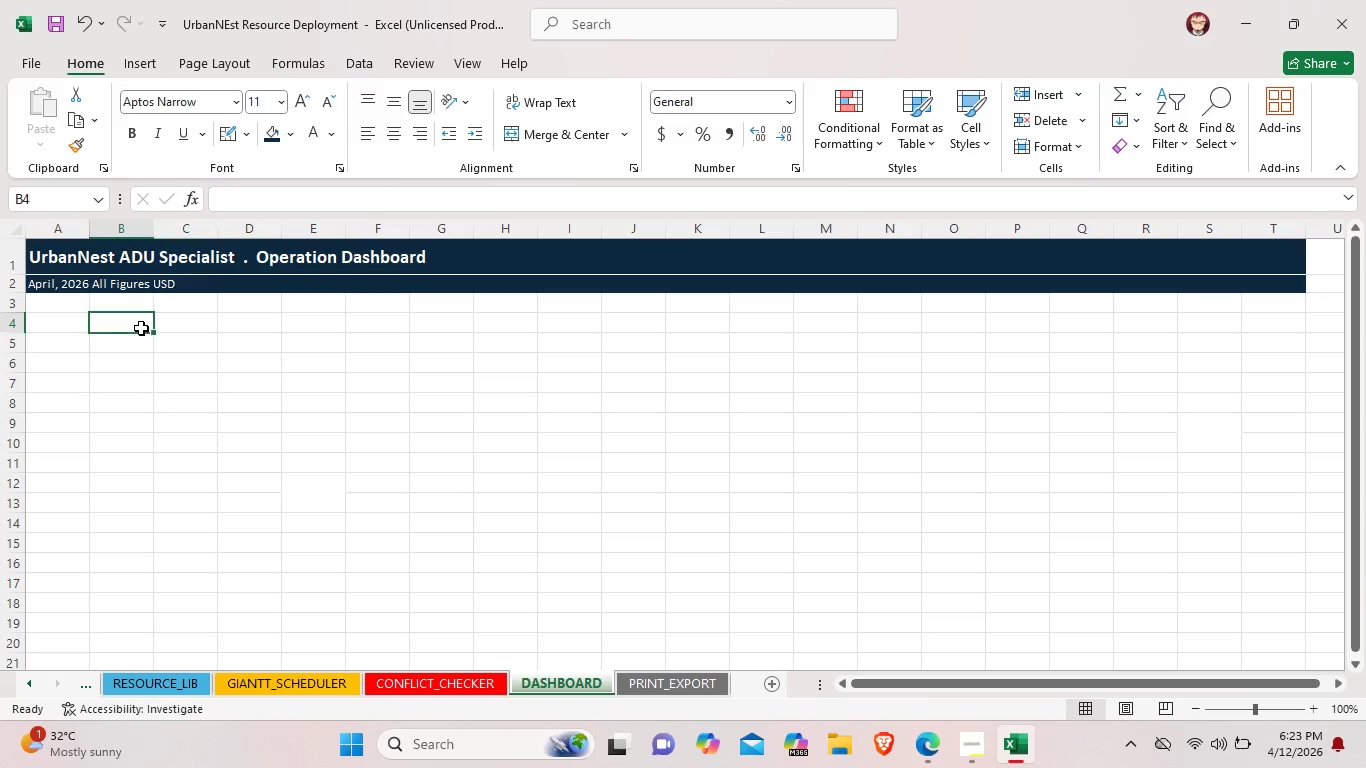 
left_click([141, 328])
 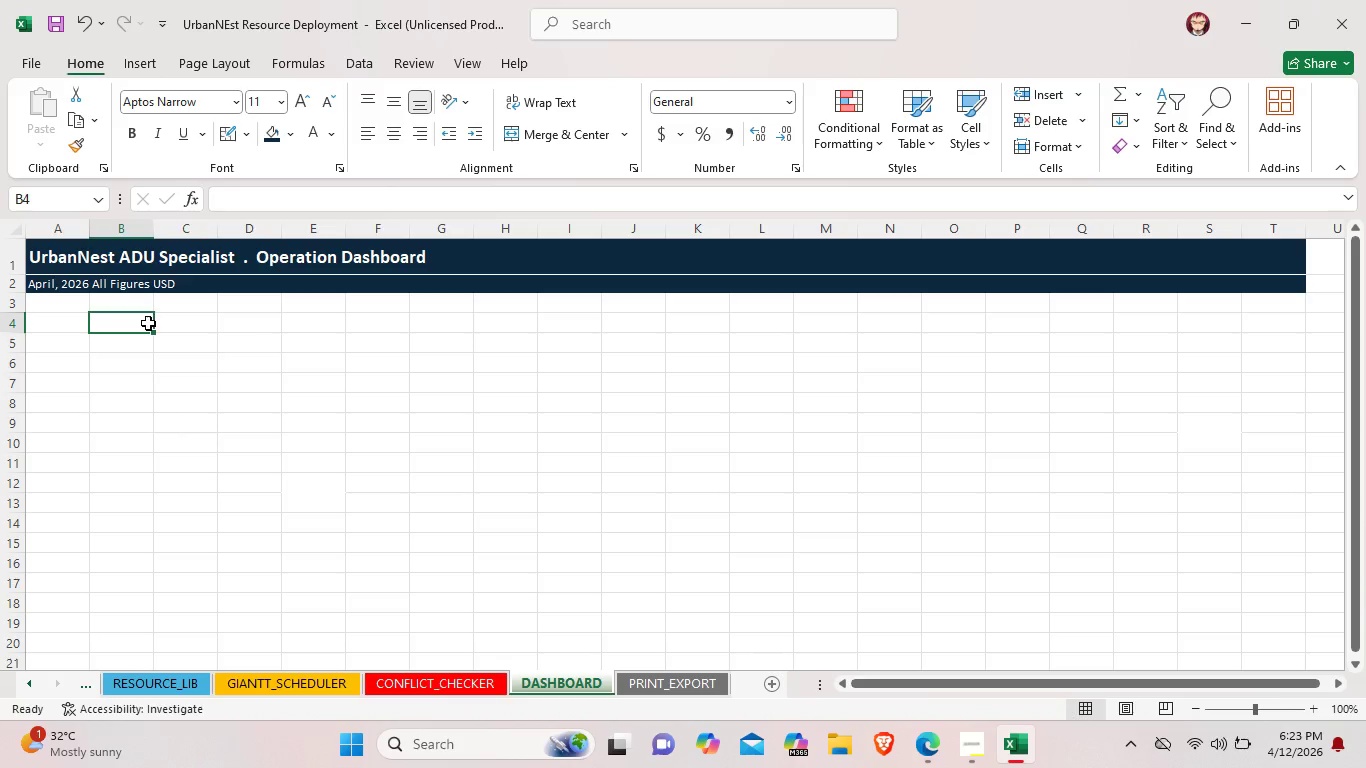 
left_click_drag(start_coordinate=[137, 323], to_coordinate=[358, 321])
 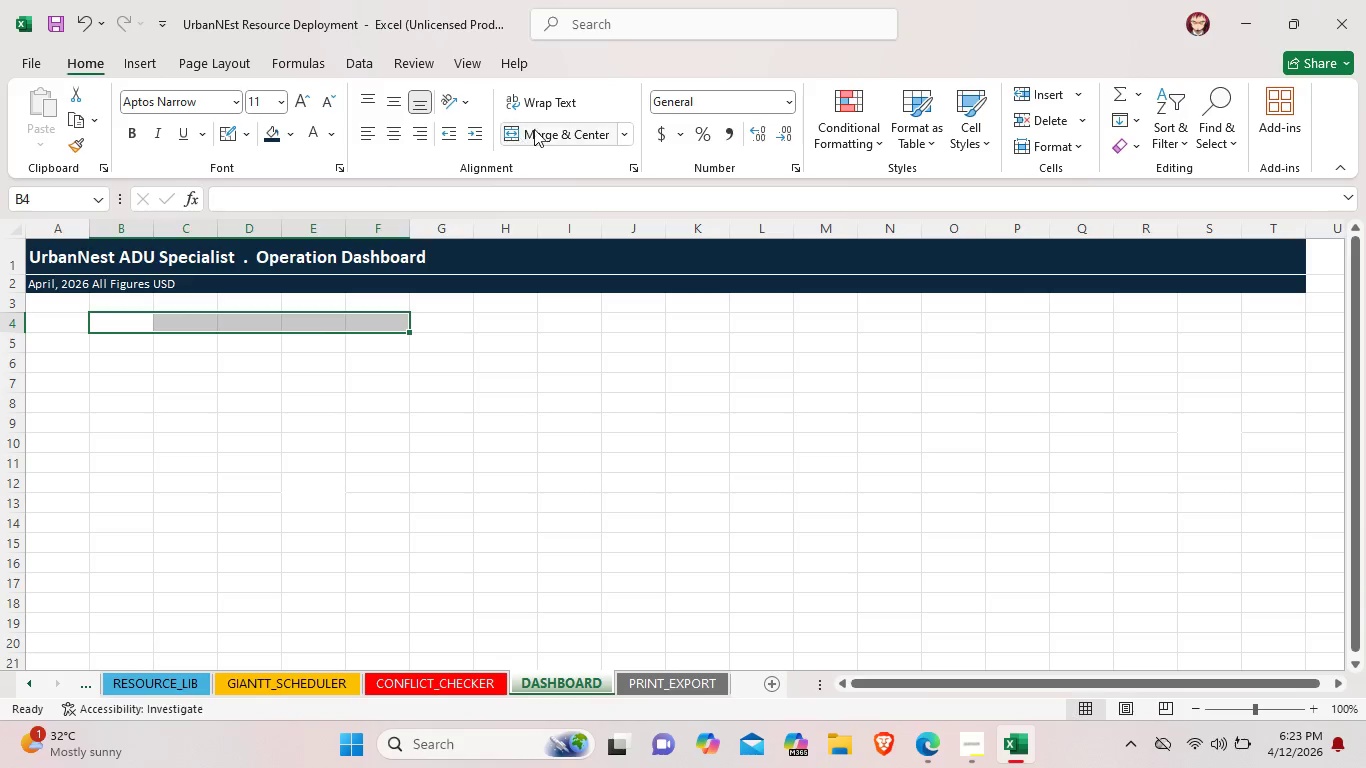 
left_click([536, 129])
 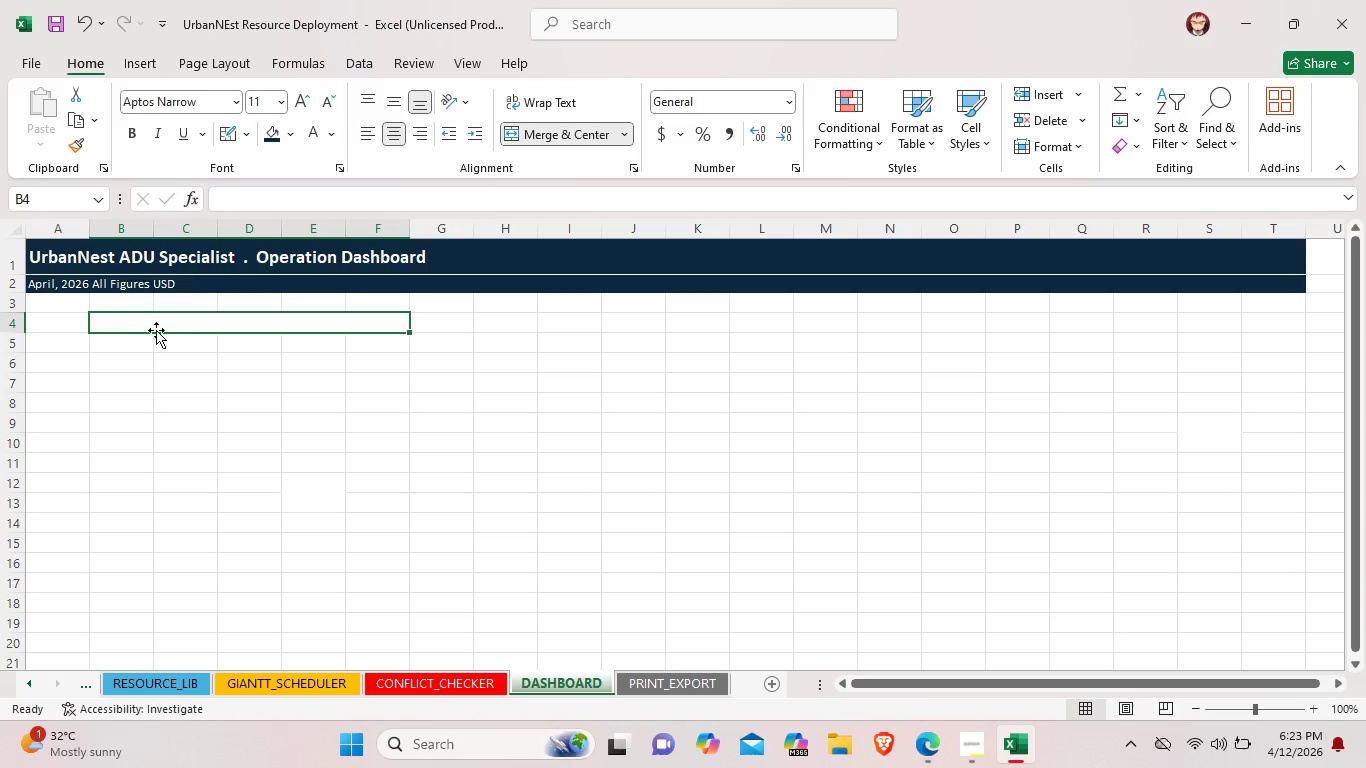 
left_click([116, 344])
 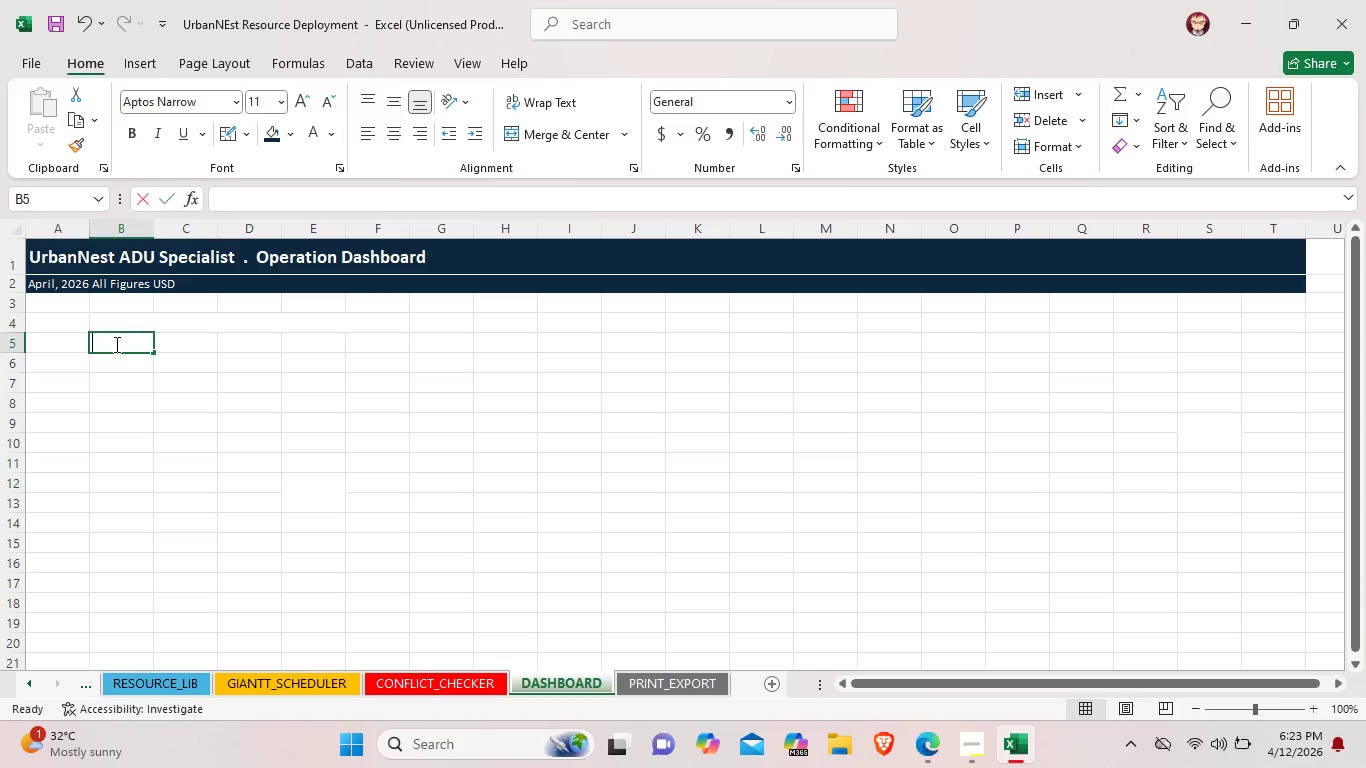 
left_click_drag(start_coordinate=[115, 344], to_coordinate=[338, 343])
 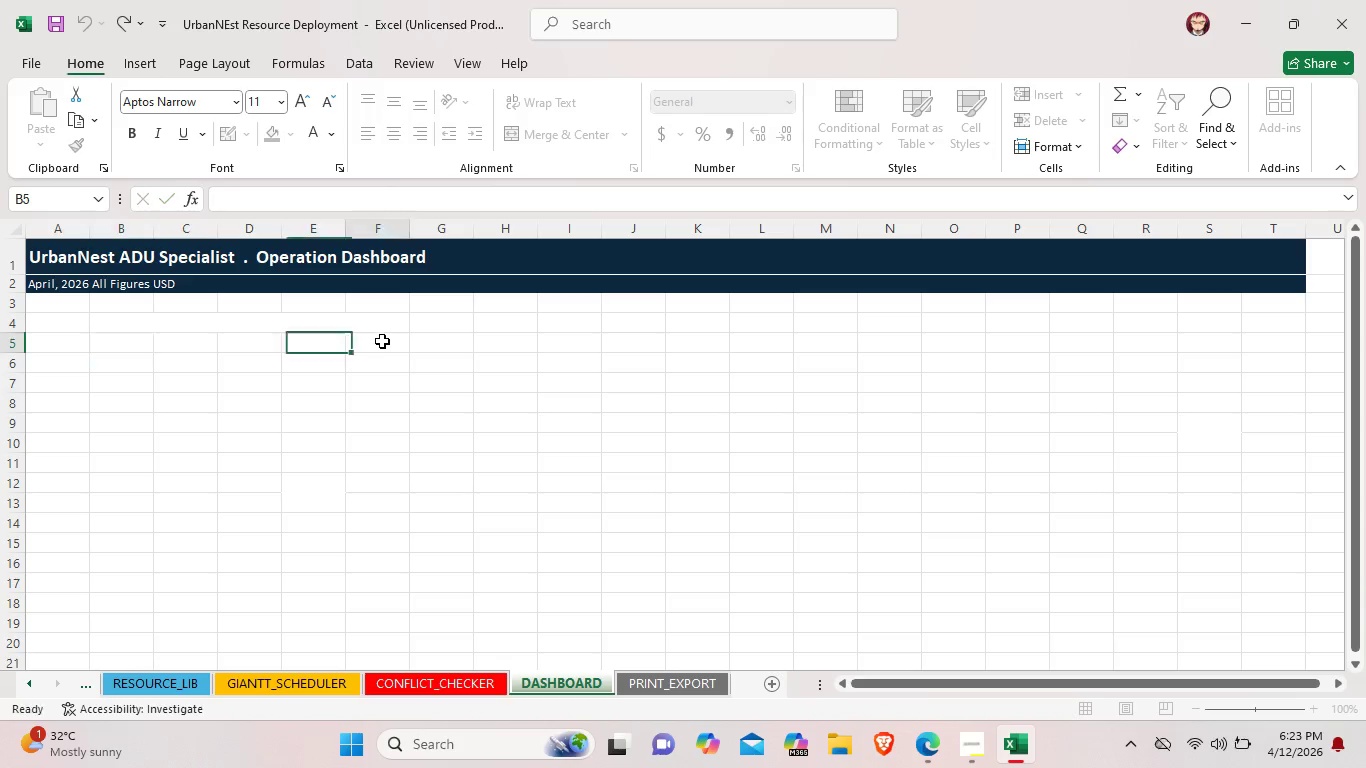 
left_click_drag(start_coordinate=[386, 340], to_coordinate=[139, 350])
 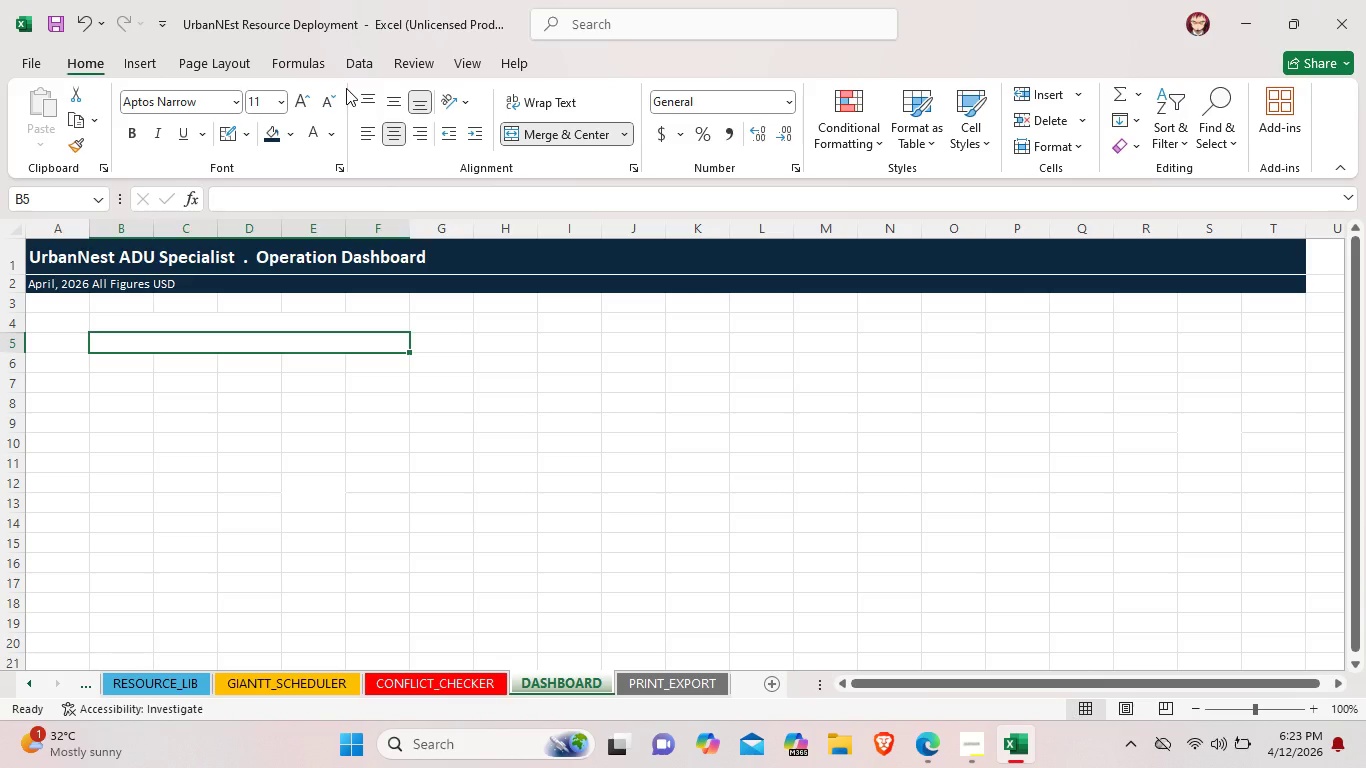 
wait(30.11)
 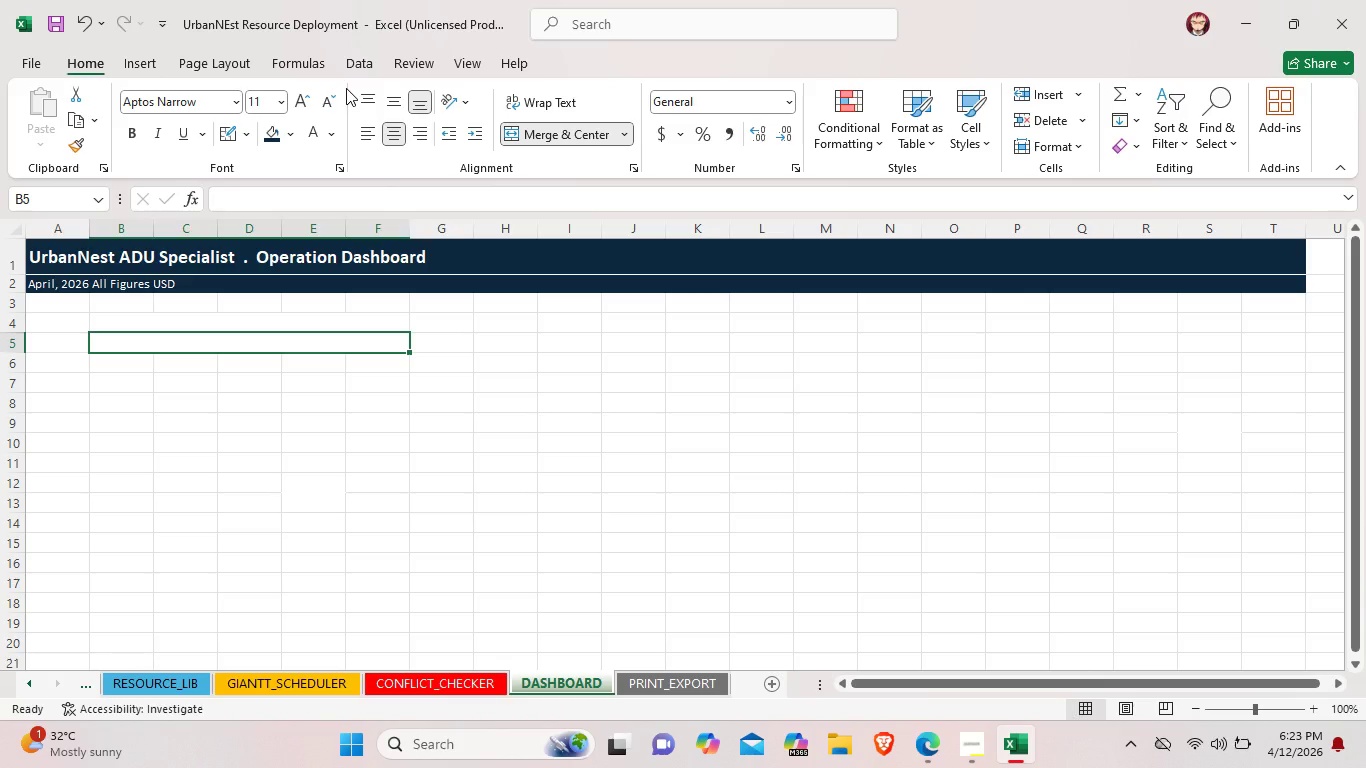 
left_click([155, 363])
 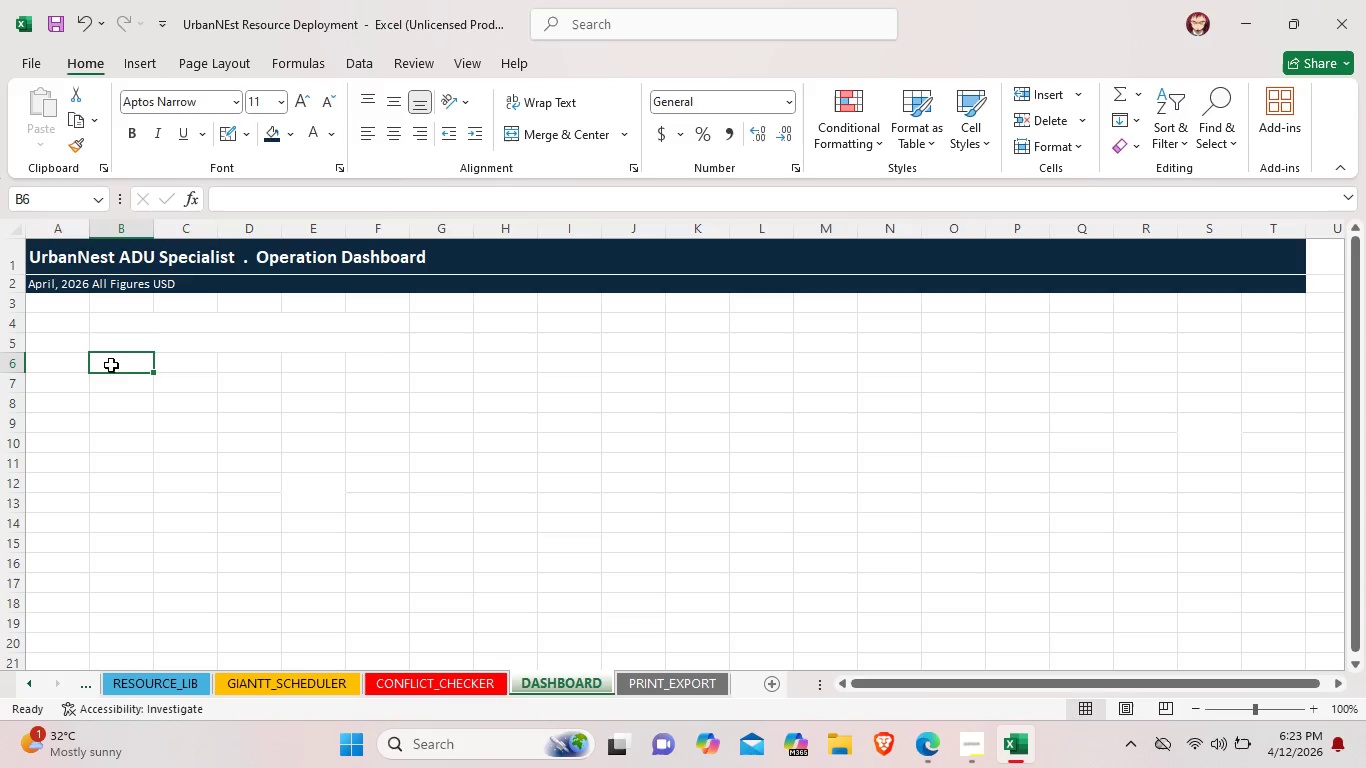 
left_click_drag(start_coordinate=[111, 365], to_coordinate=[384, 366])
 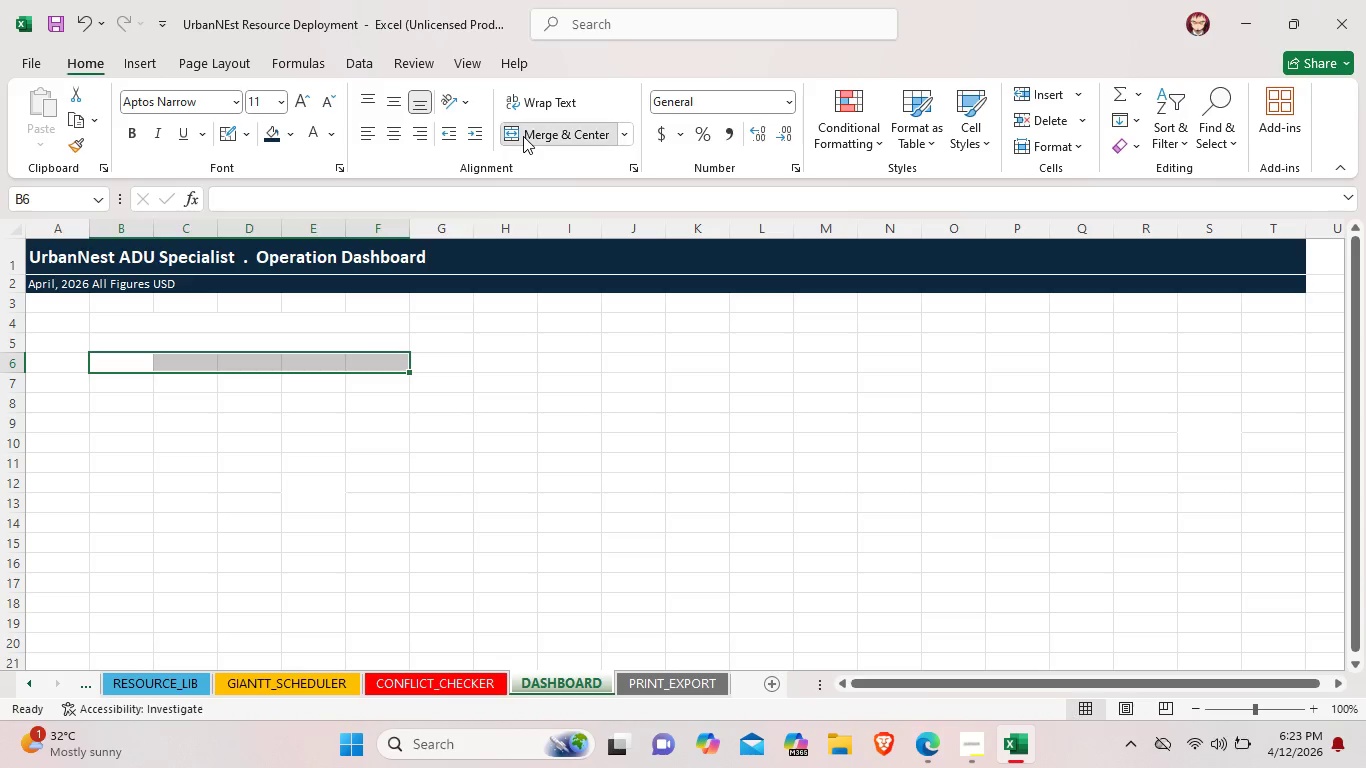 
left_click([523, 136])
 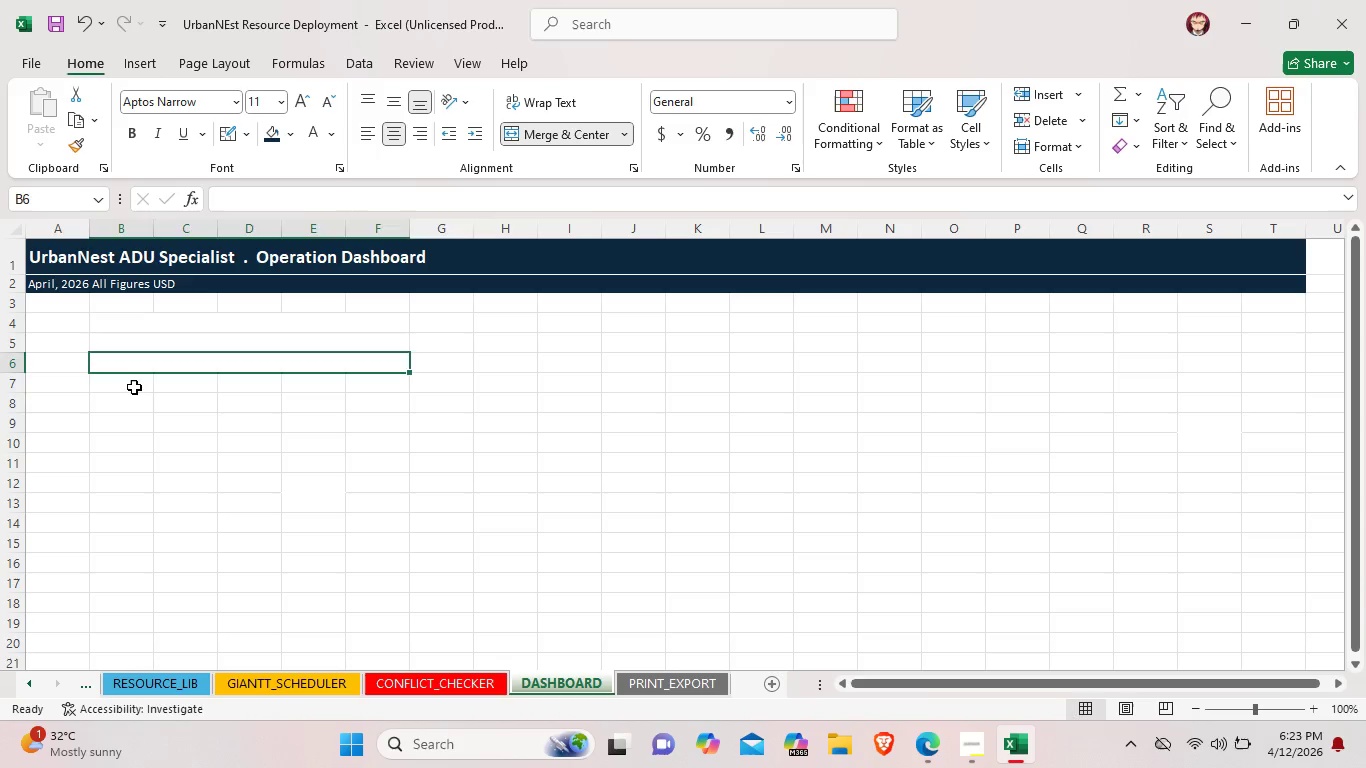 
left_click([134, 387])
 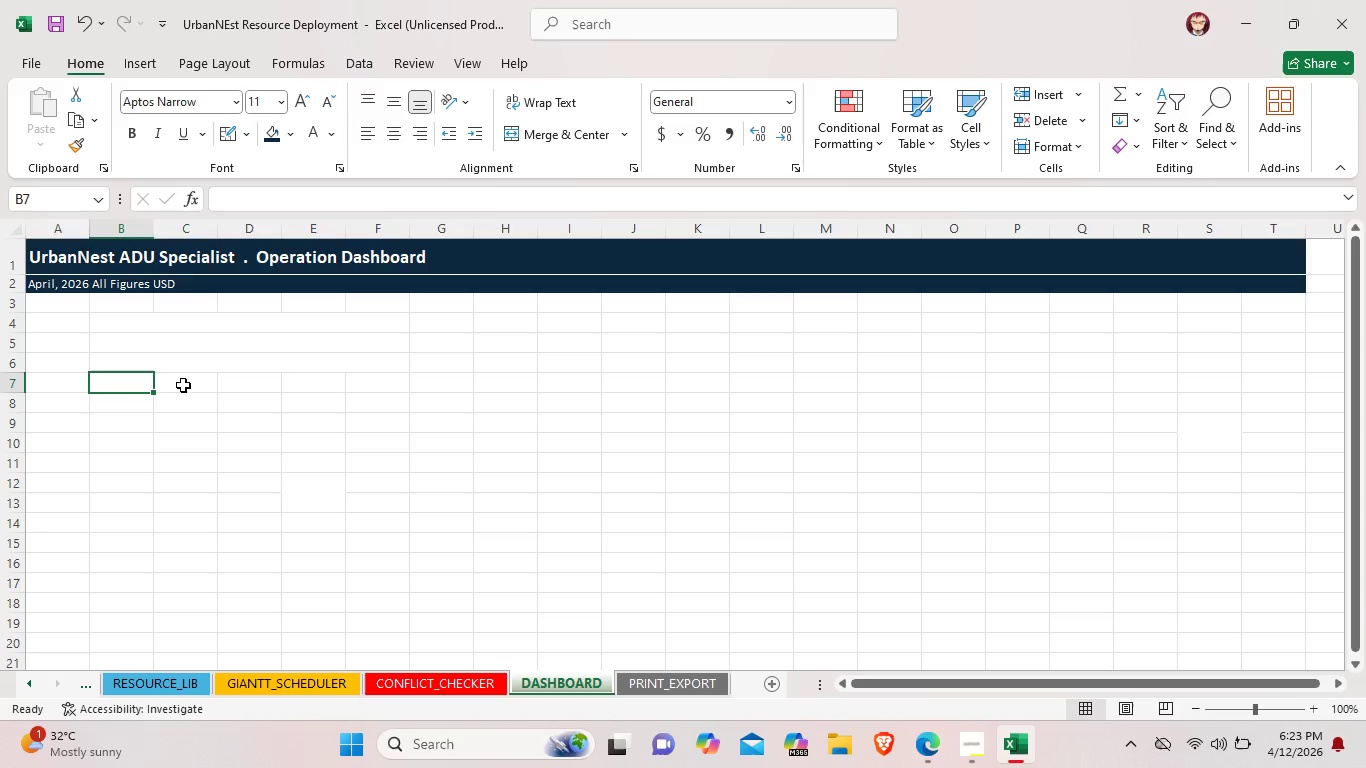 
left_click_drag(start_coordinate=[115, 385], to_coordinate=[363, 389])
 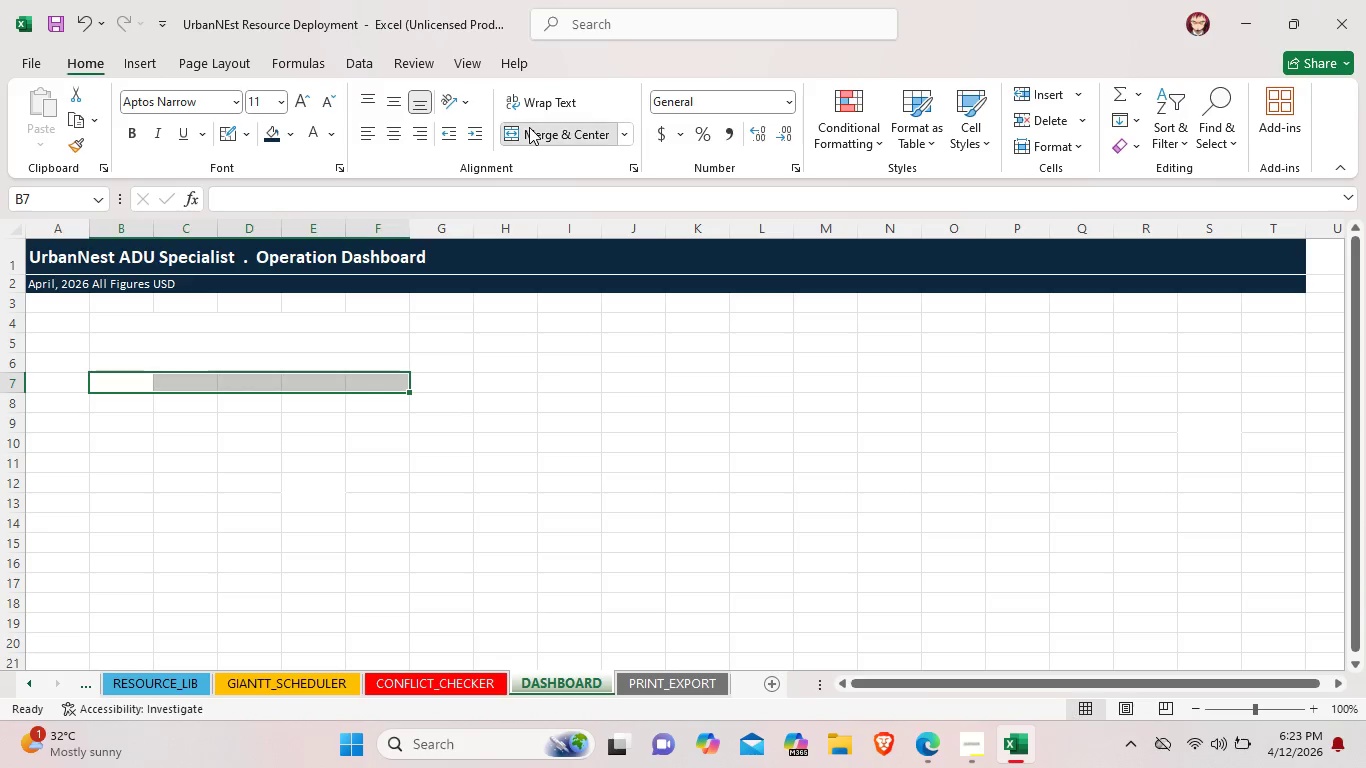 
left_click([529, 127])
 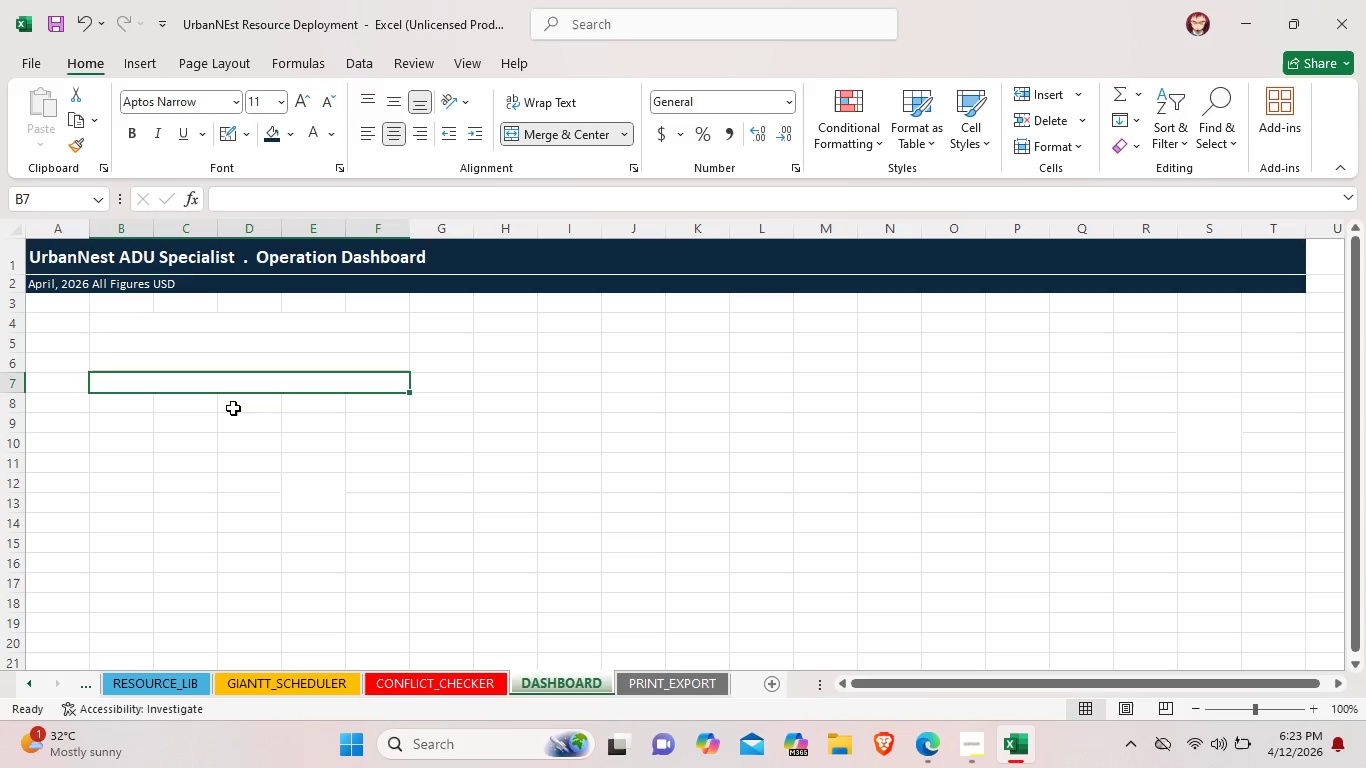 
left_click([233, 408])
 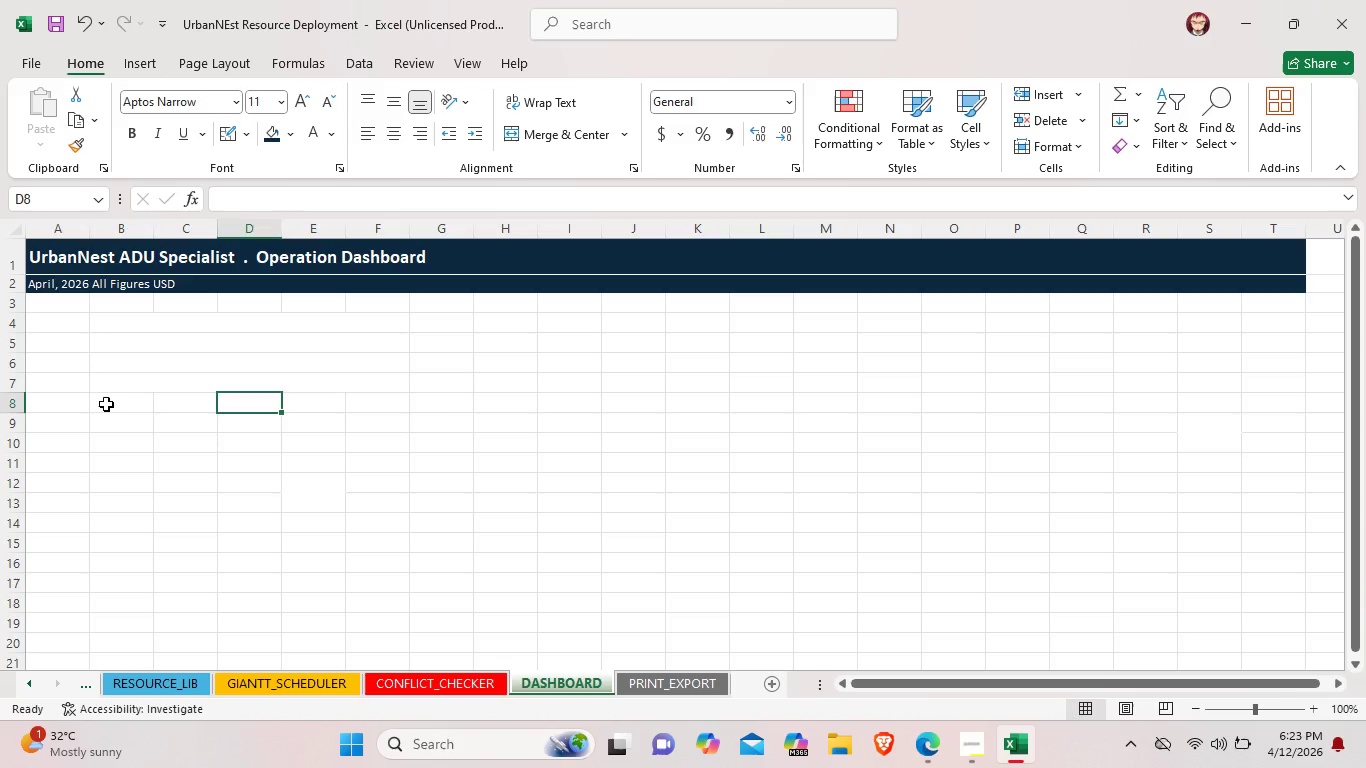 
left_click_drag(start_coordinate=[106, 404], to_coordinate=[375, 416])
 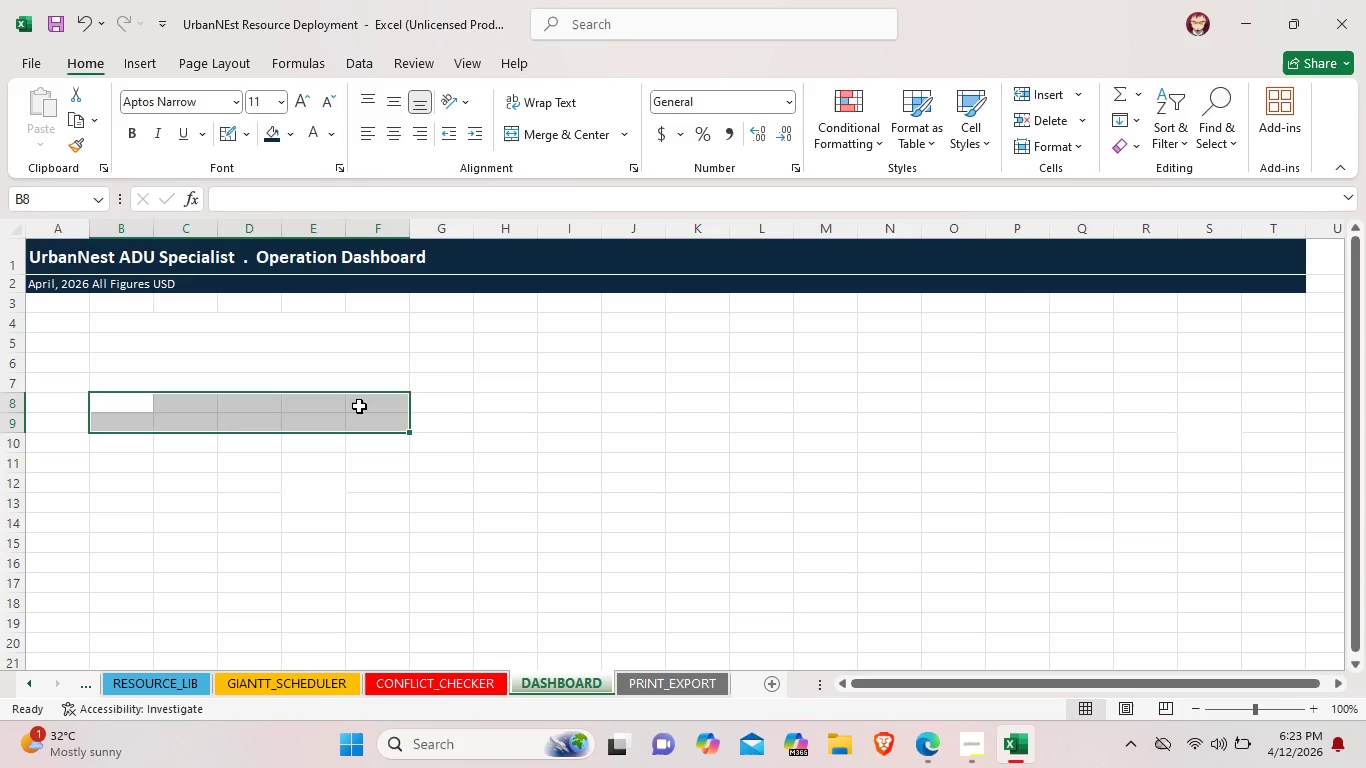 
left_click([359, 406])
 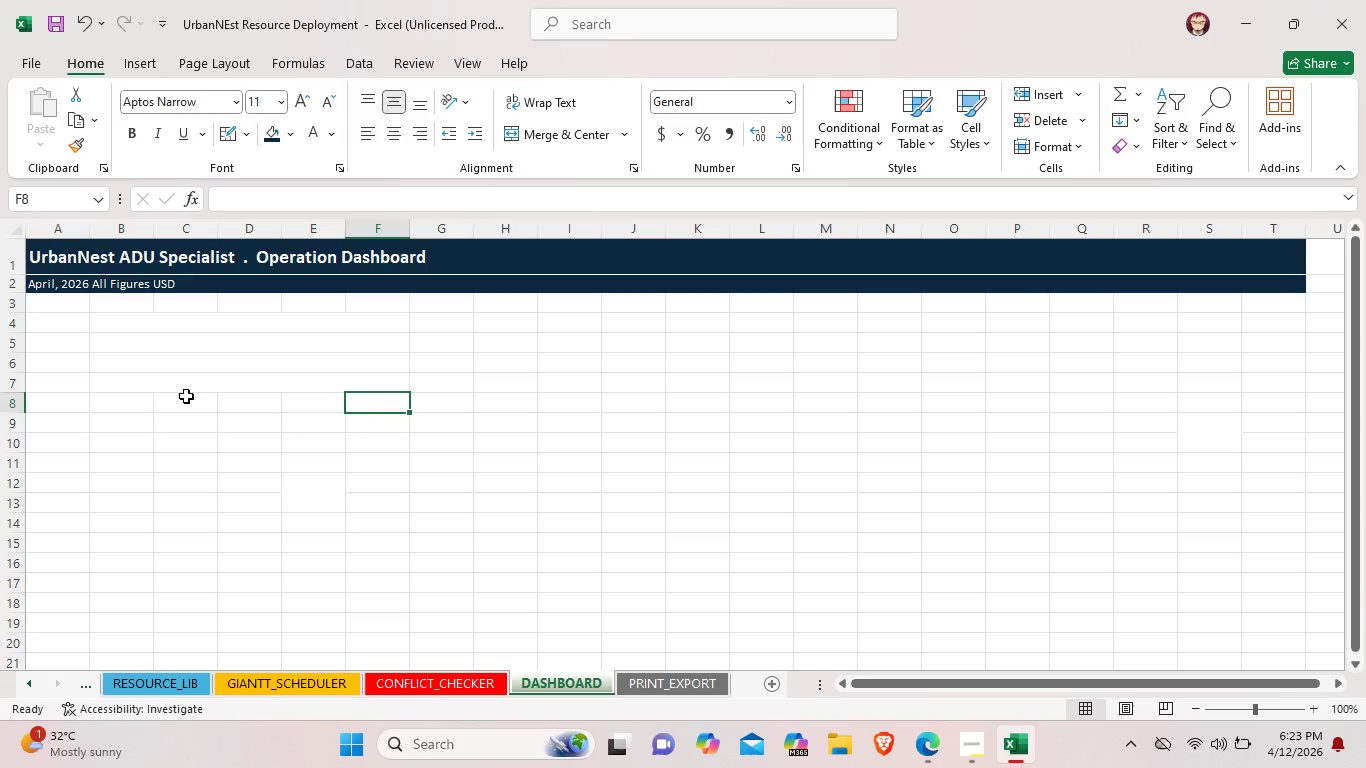 
left_click_drag(start_coordinate=[112, 406], to_coordinate=[393, 407])
 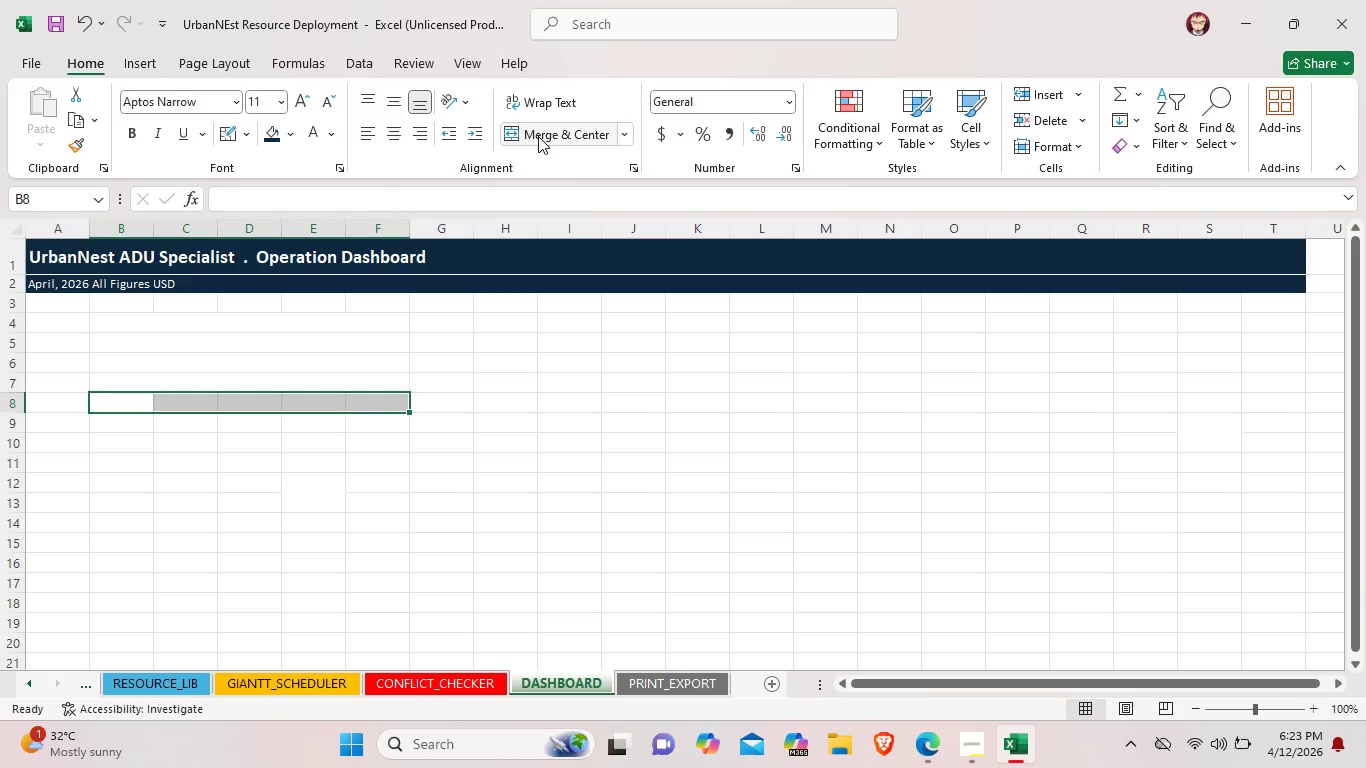 
left_click([538, 136])
 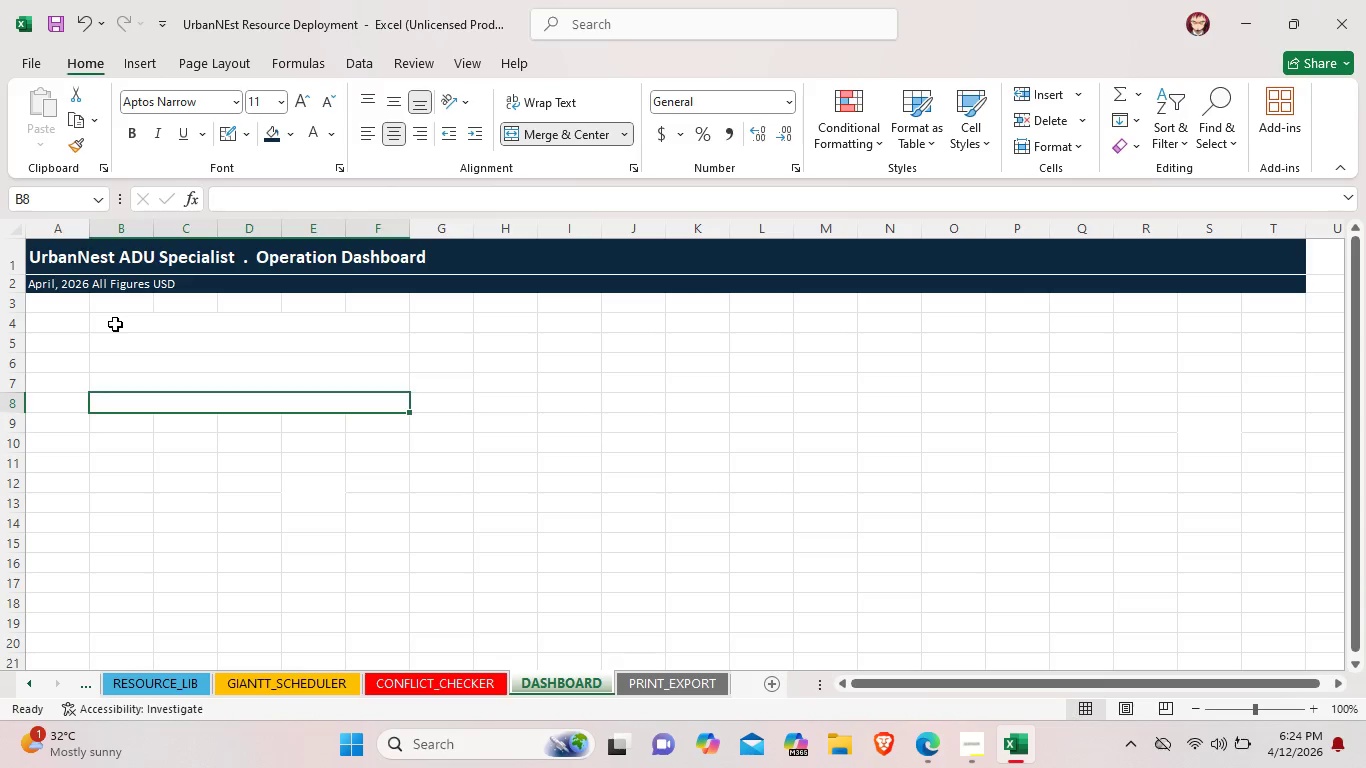 
double_click([115, 324])
 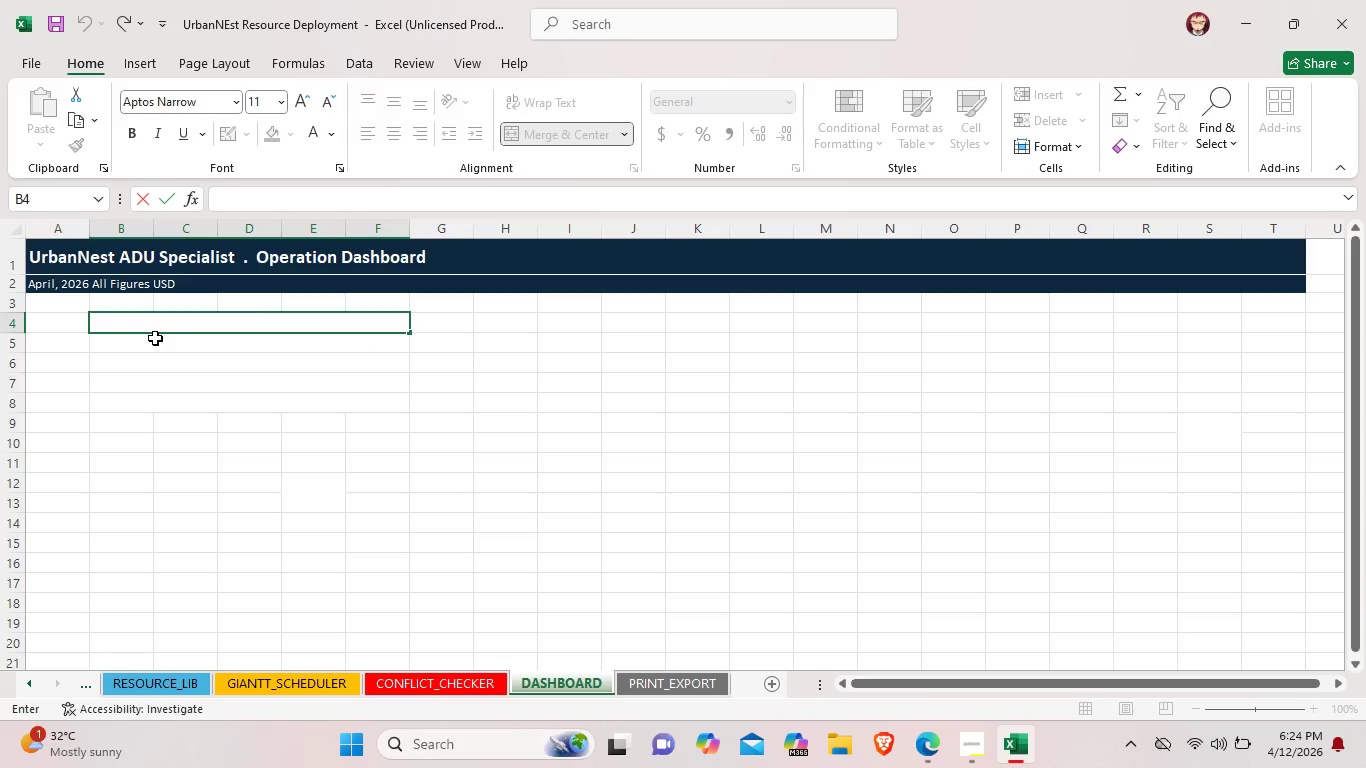 
scroll: coordinate [155, 338], scroll_direction: up, amount: 1.0
 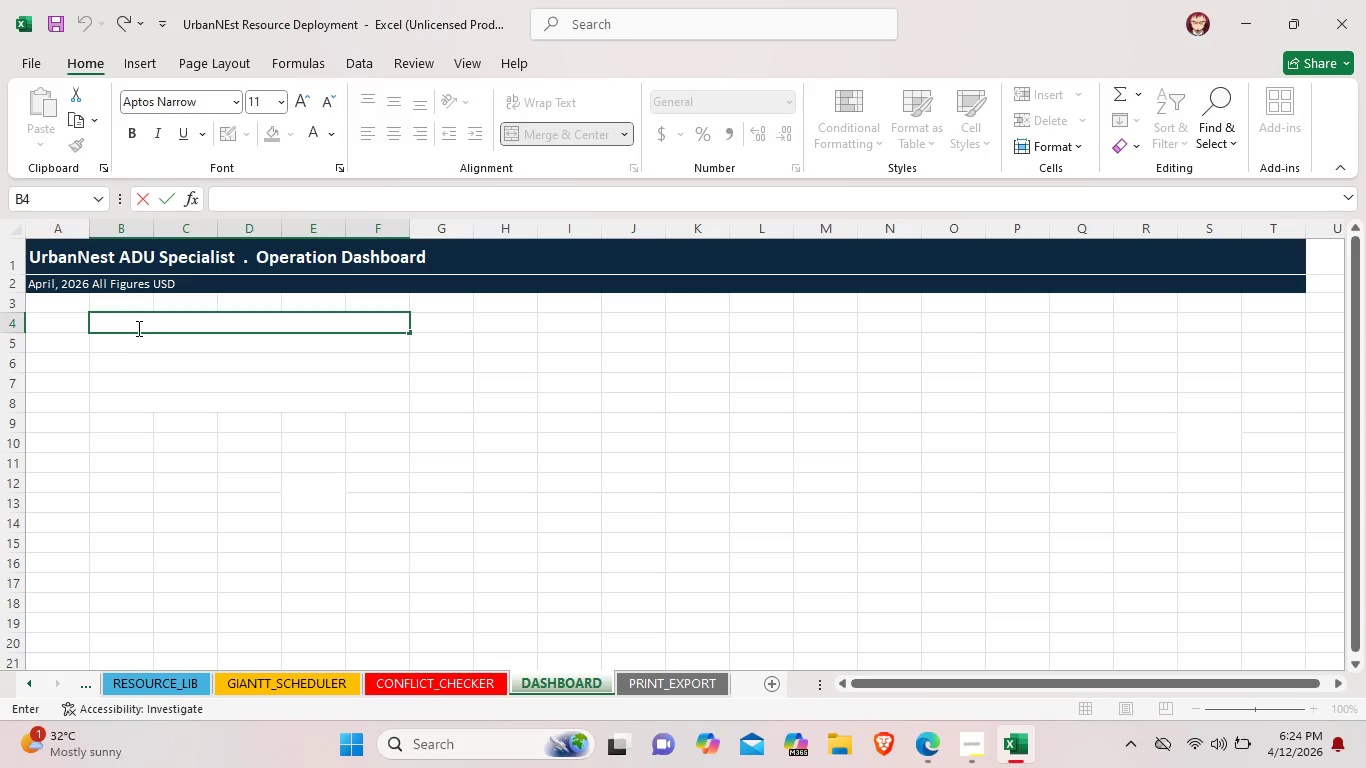 
wait(10.67)
 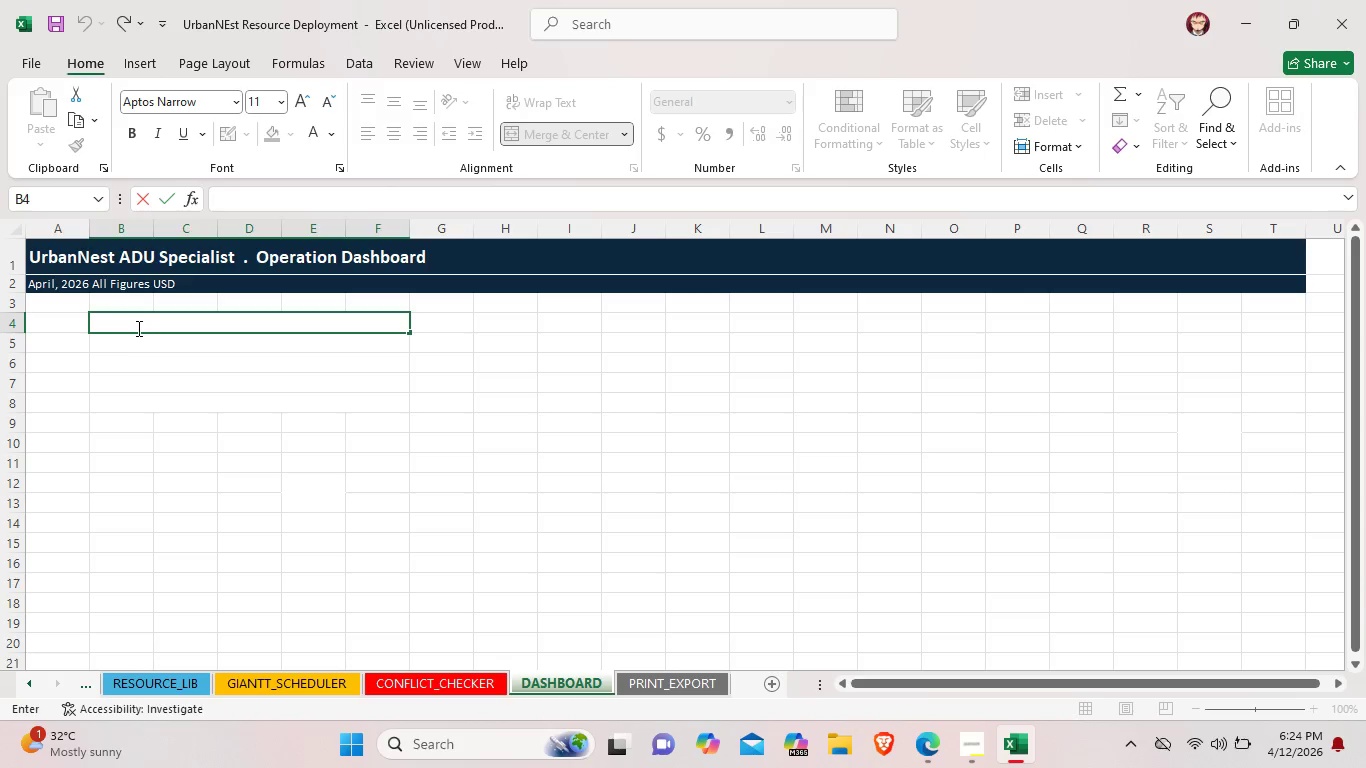 
left_click([158, 70])
 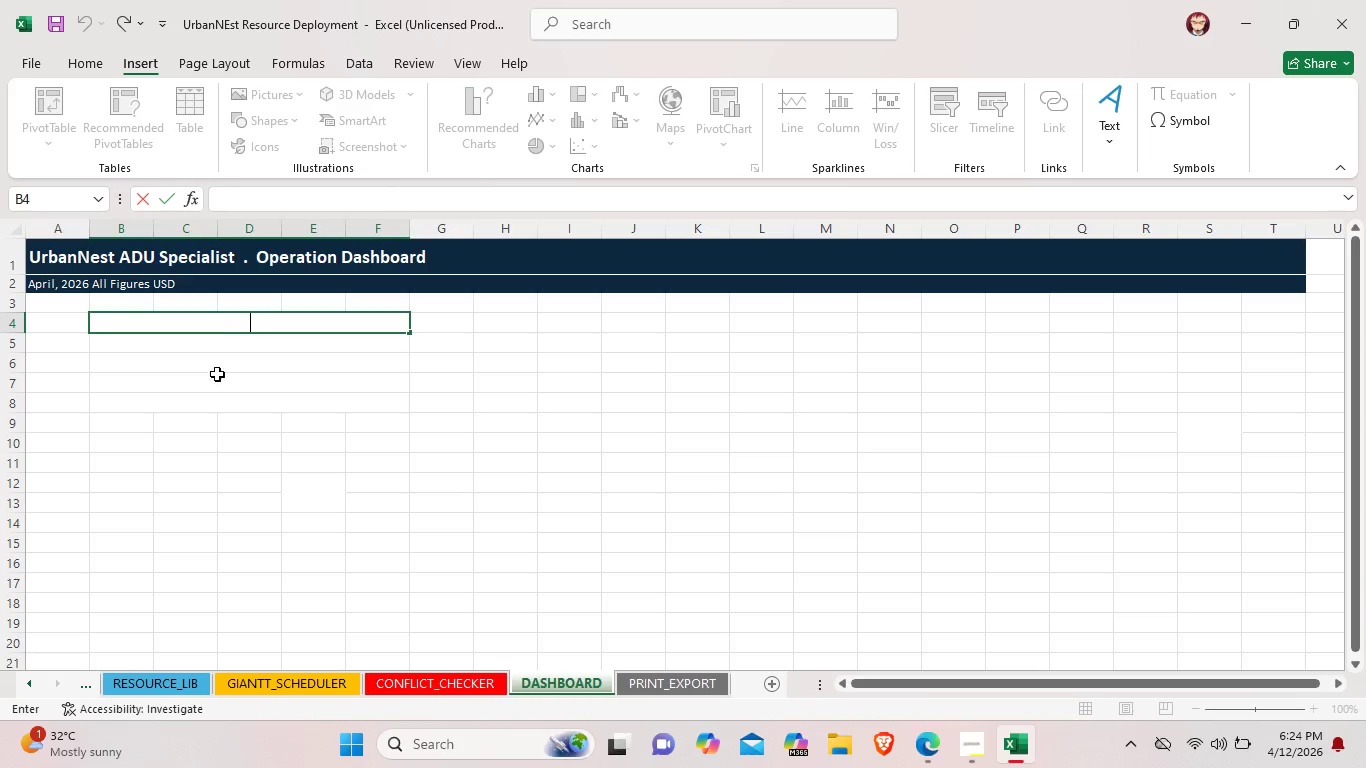 
left_click([217, 382])
 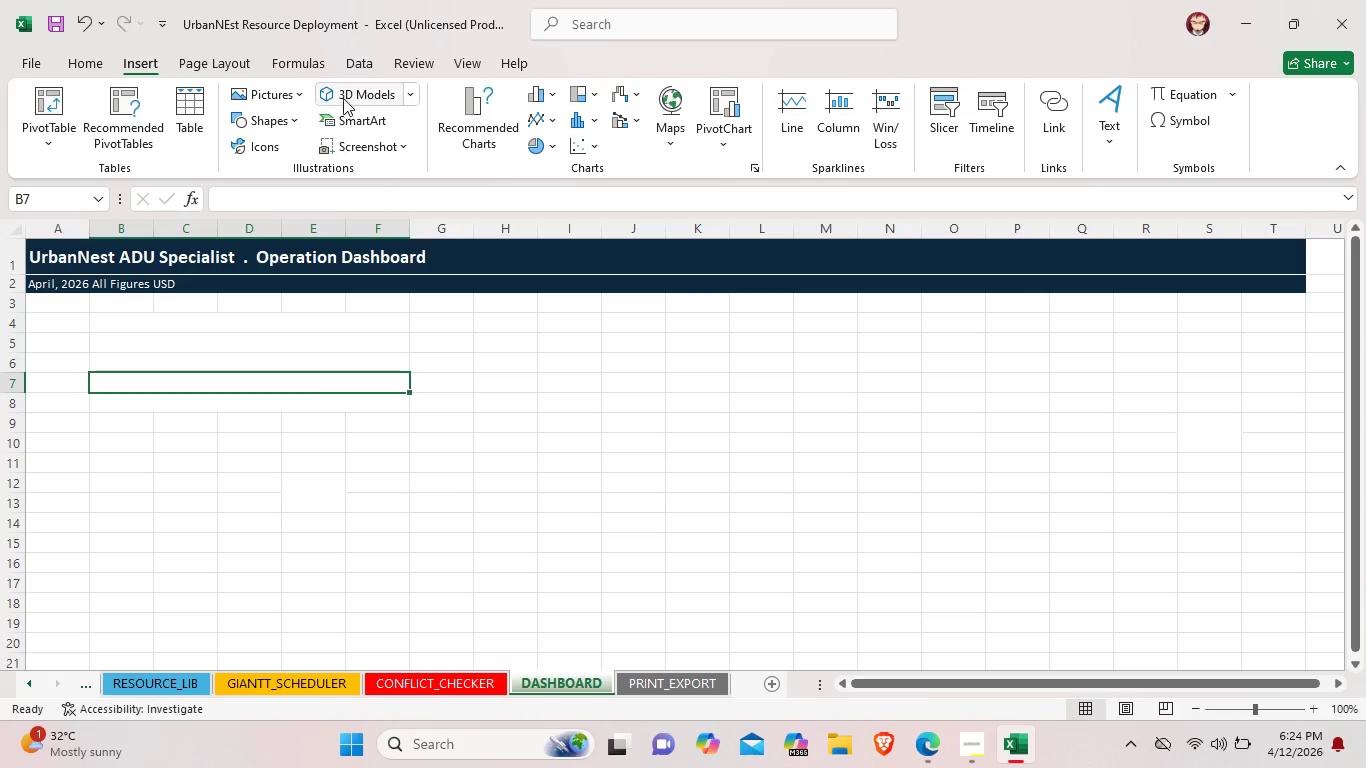 
left_click([276, 122])
 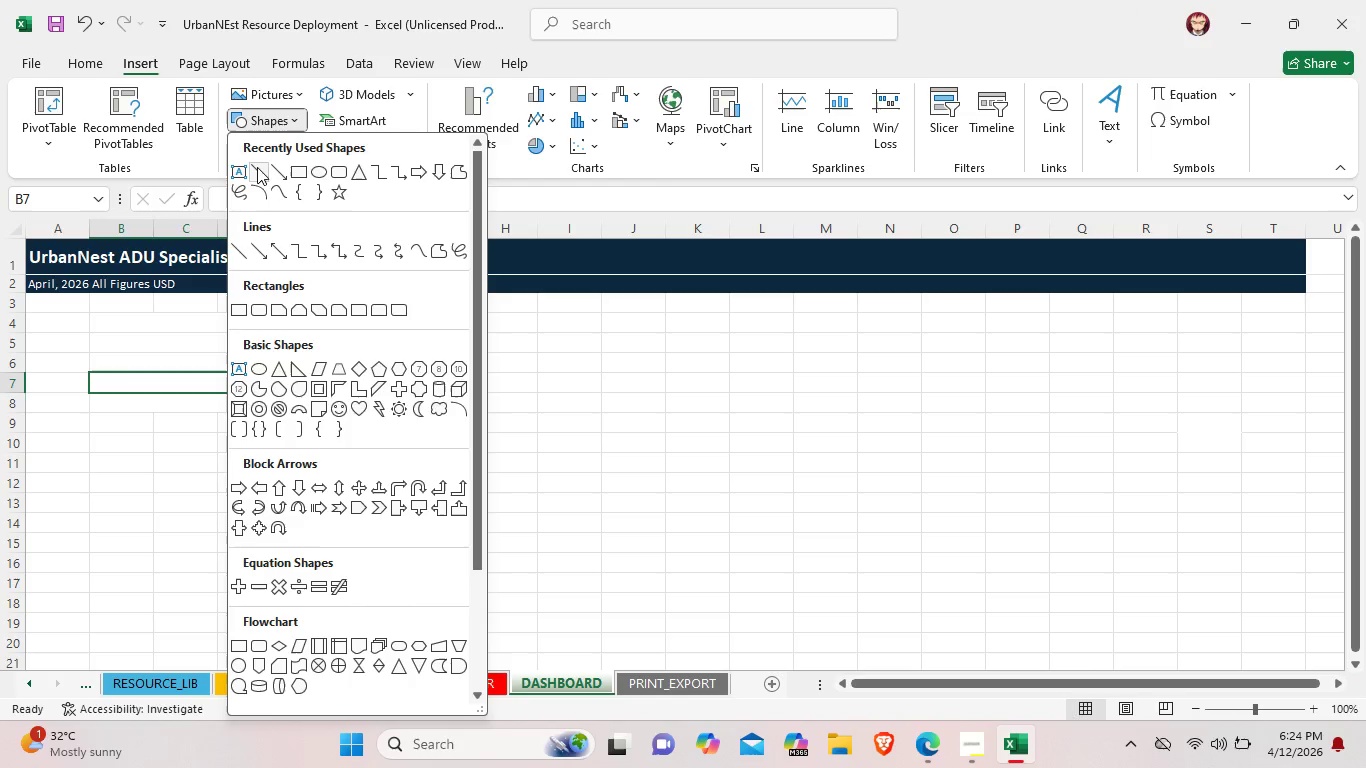 
left_click([257, 167])
 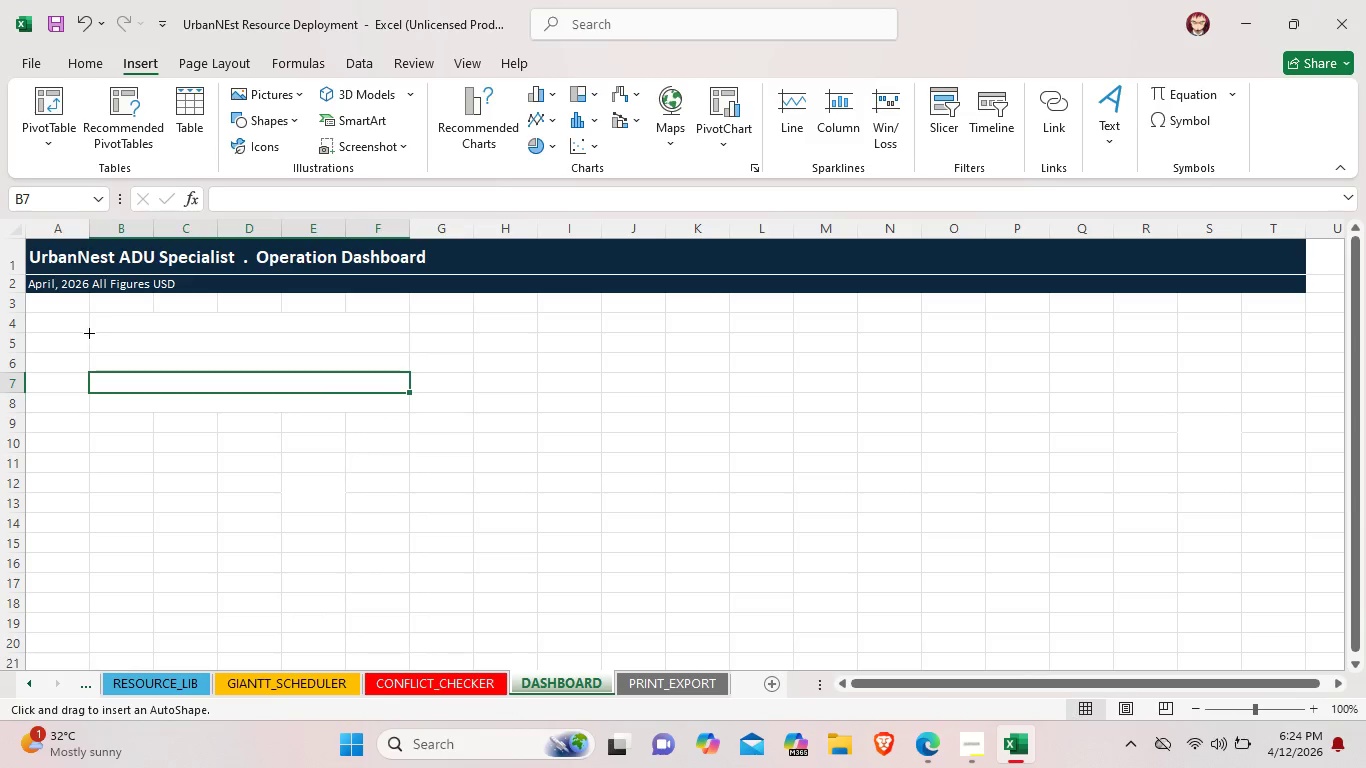 
left_click_drag(start_coordinate=[88, 333], to_coordinate=[89, 426])
 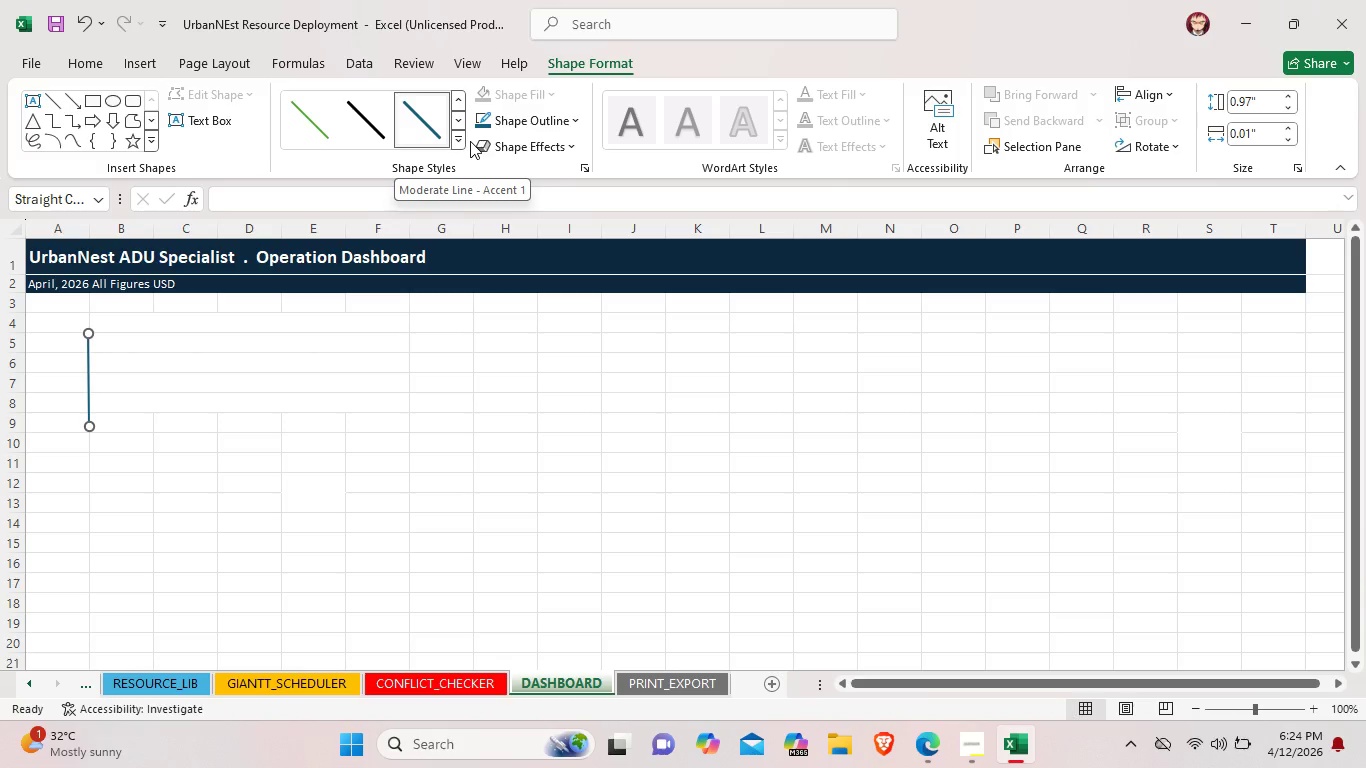 
wait(7.44)
 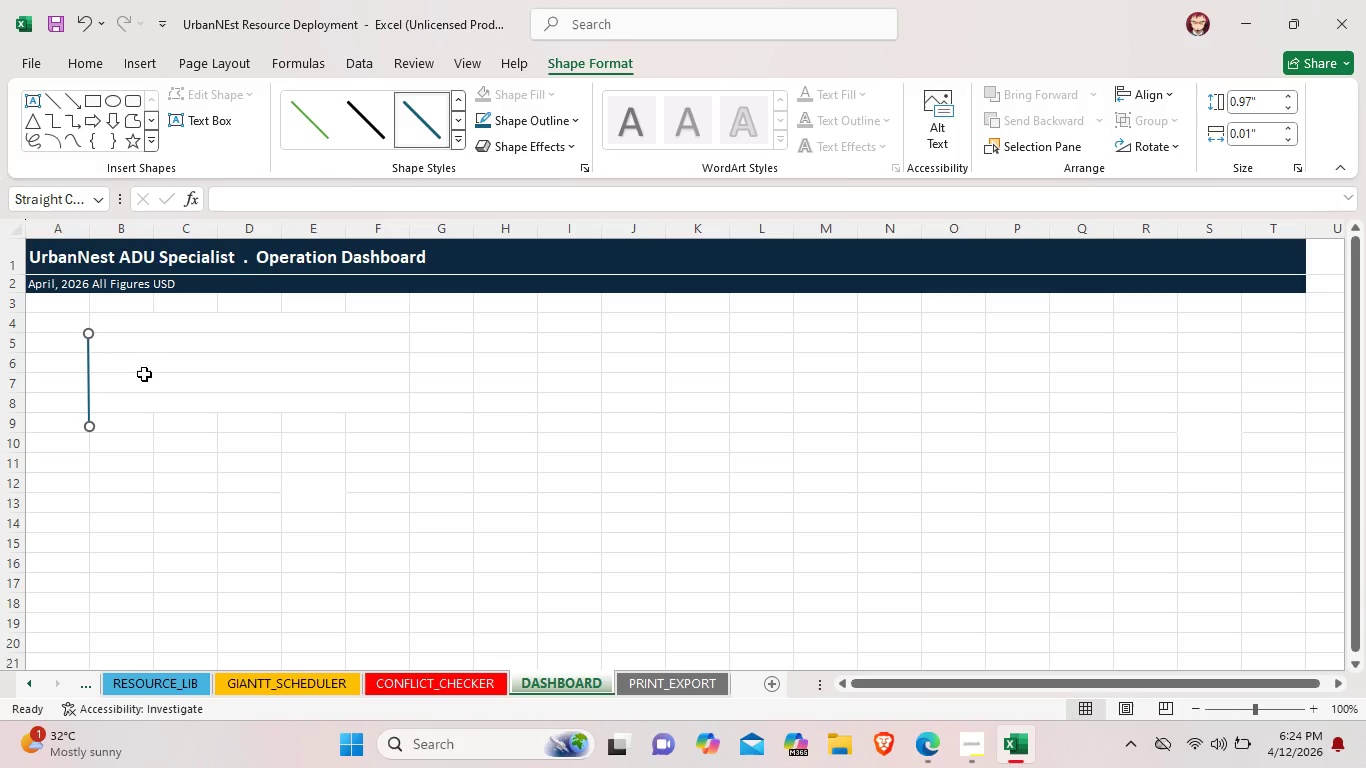 
mouse_move([508, 149])
 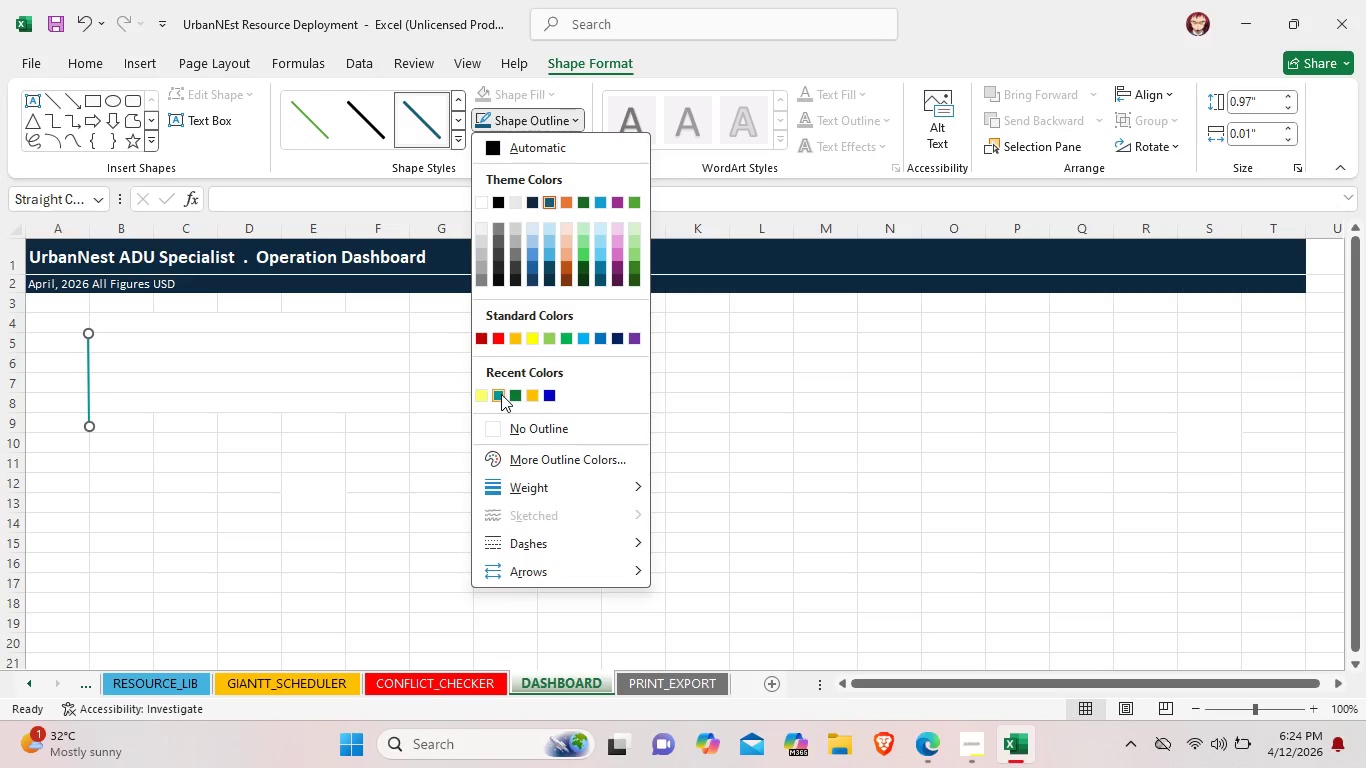 
left_click([501, 394])
 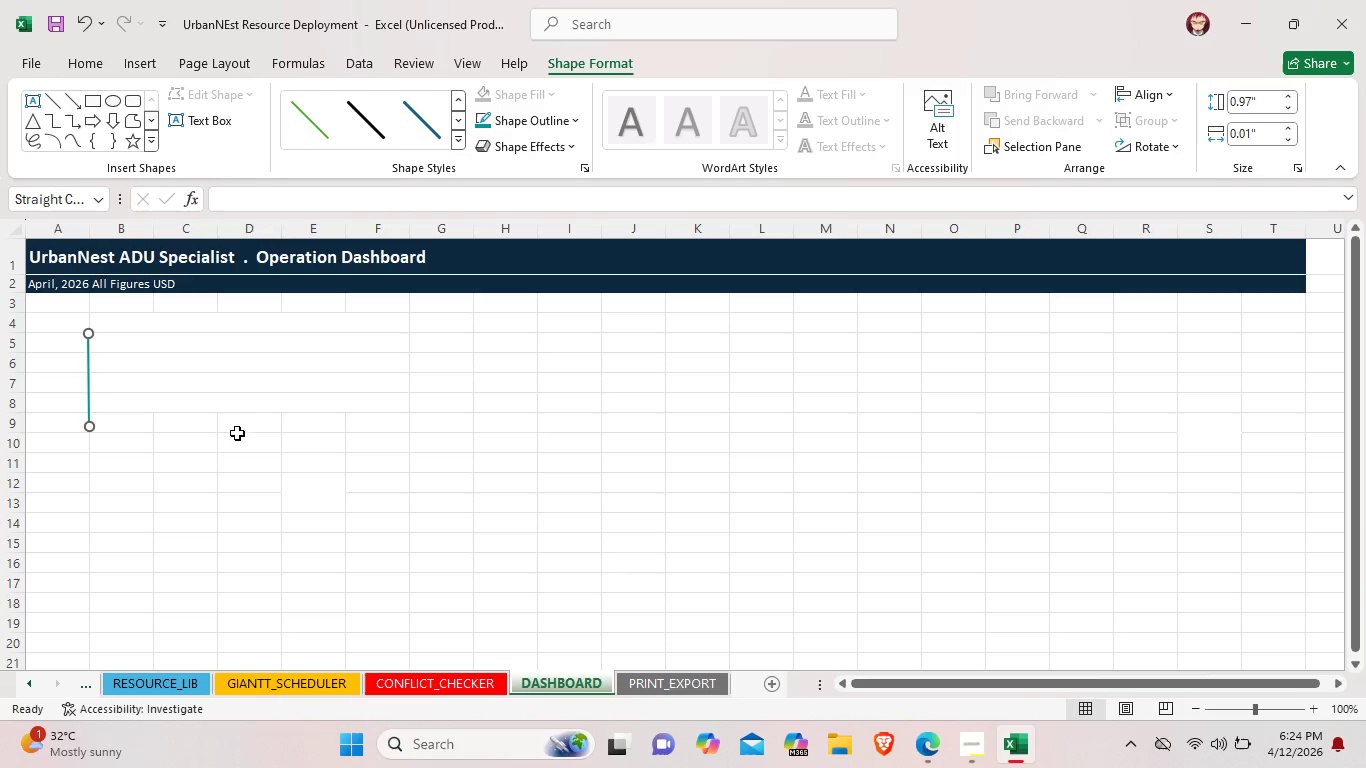 
left_click([237, 433])
 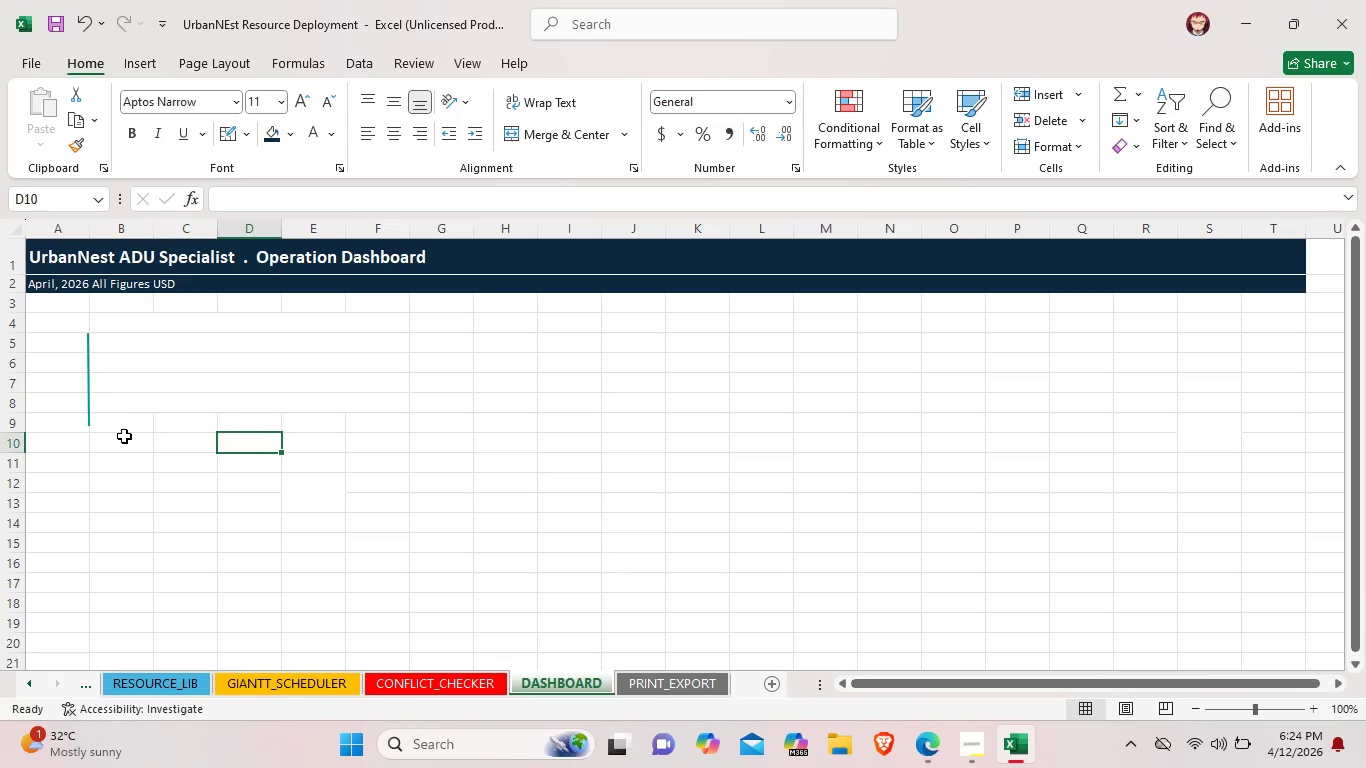 
left_click([124, 436])
 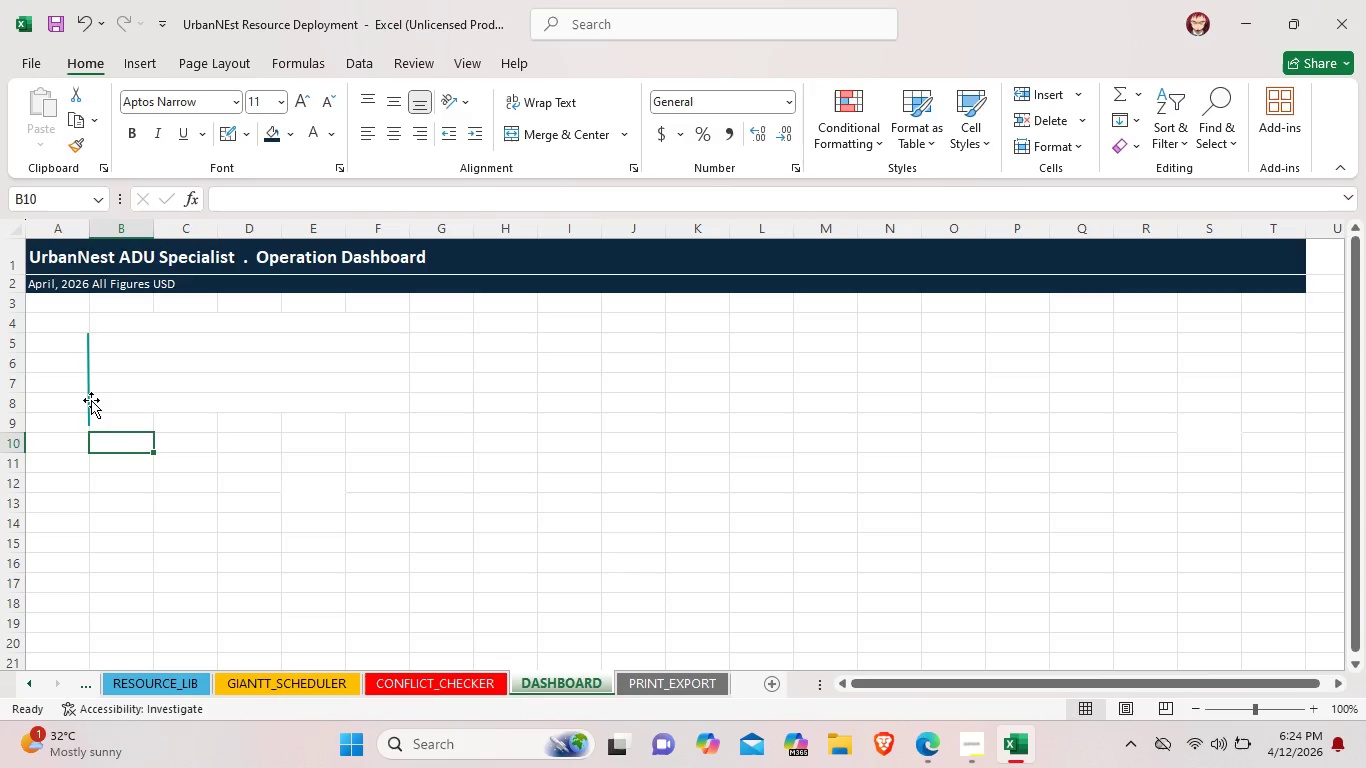 
left_click([91, 400])
 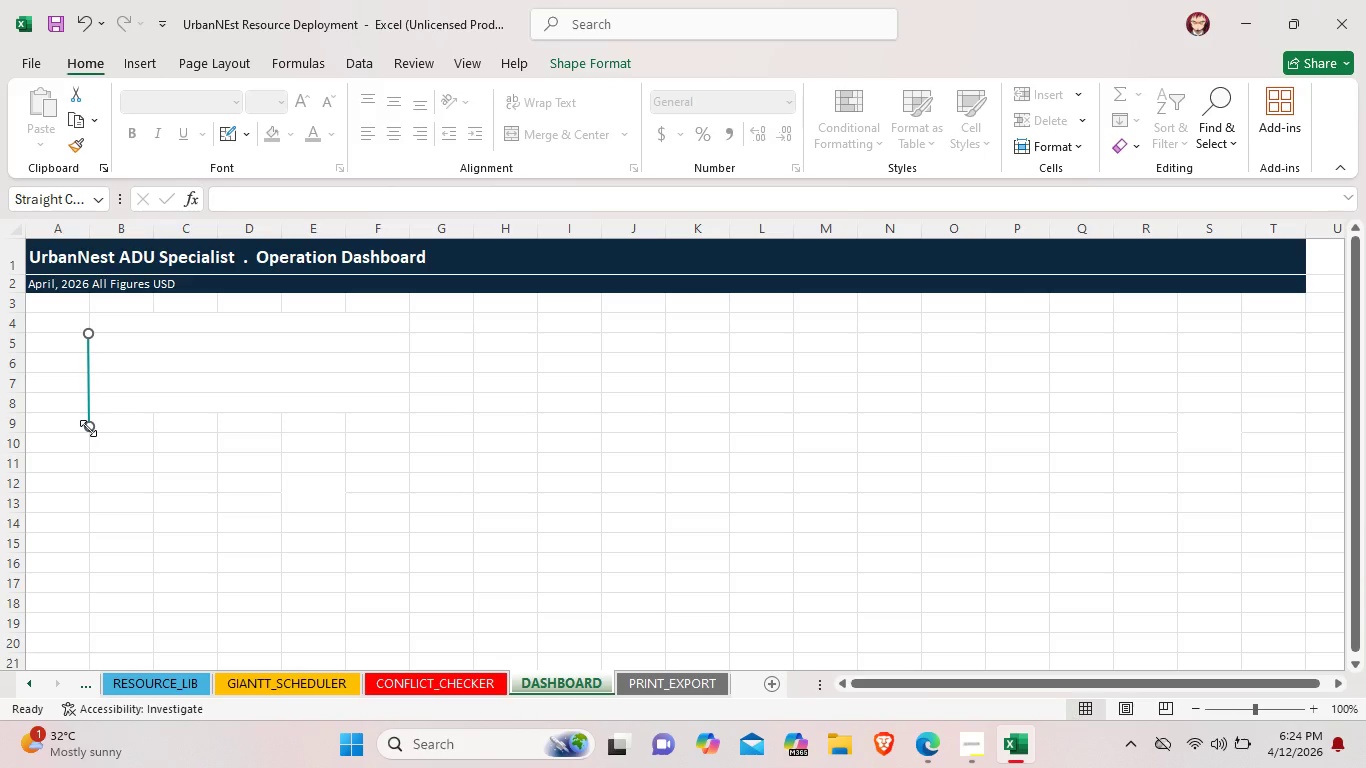 
left_click_drag(start_coordinate=[88, 428], to_coordinate=[89, 434])
 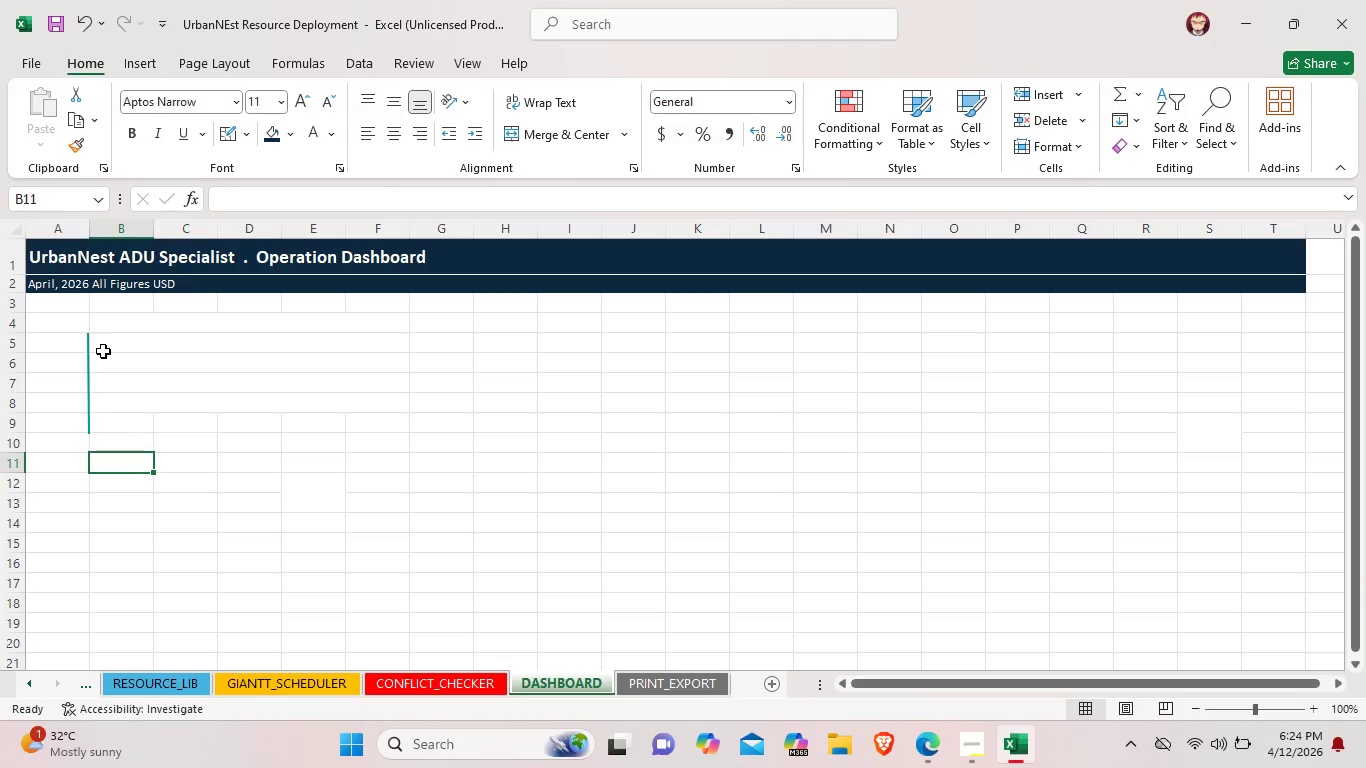 
double_click([127, 345])
 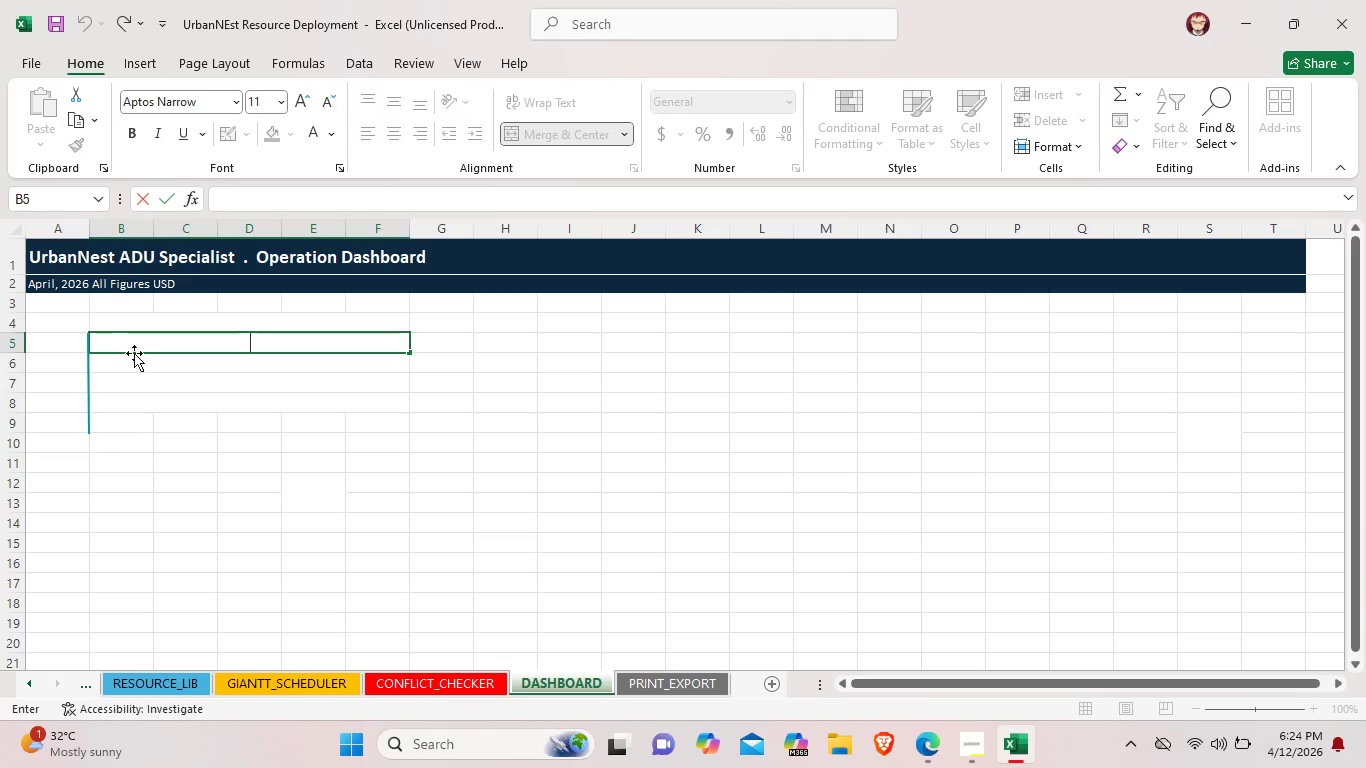 
left_click([133, 426])
 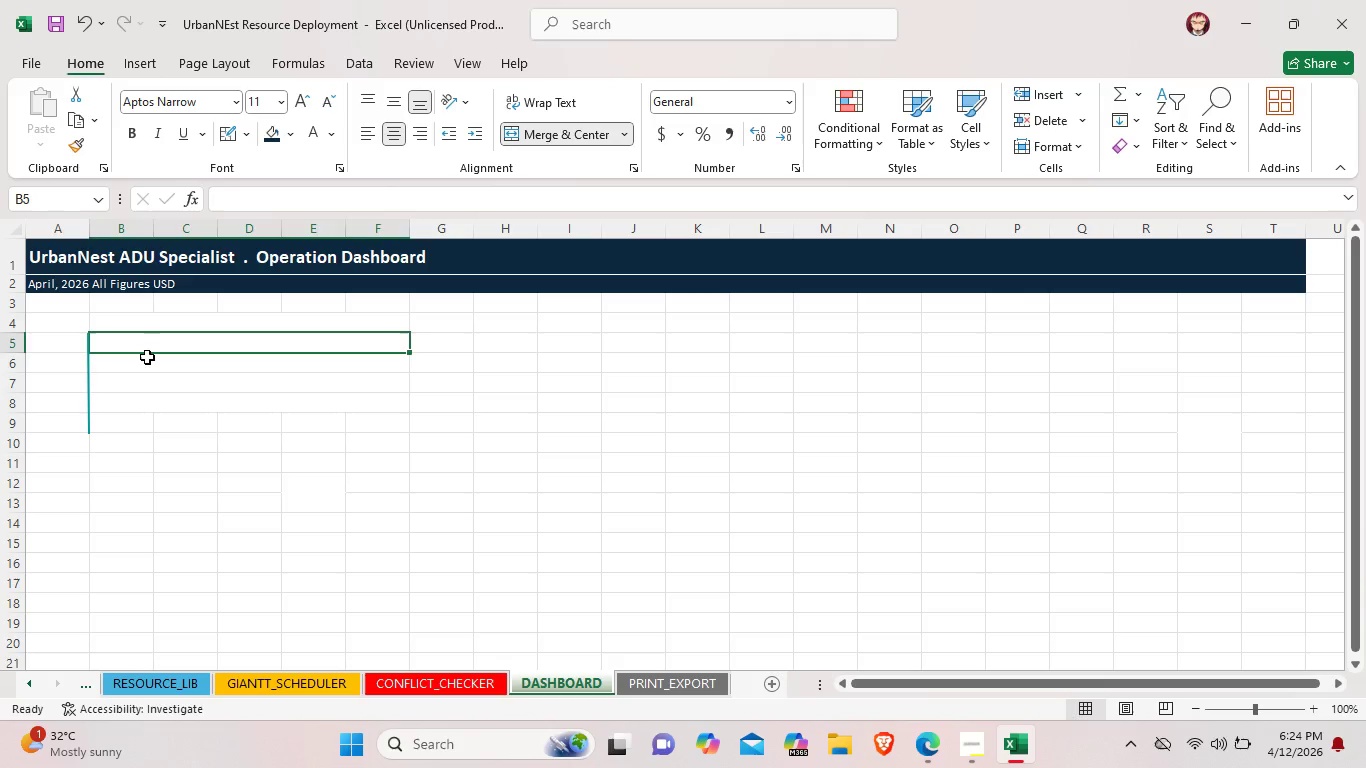 
double_click([147, 357])
 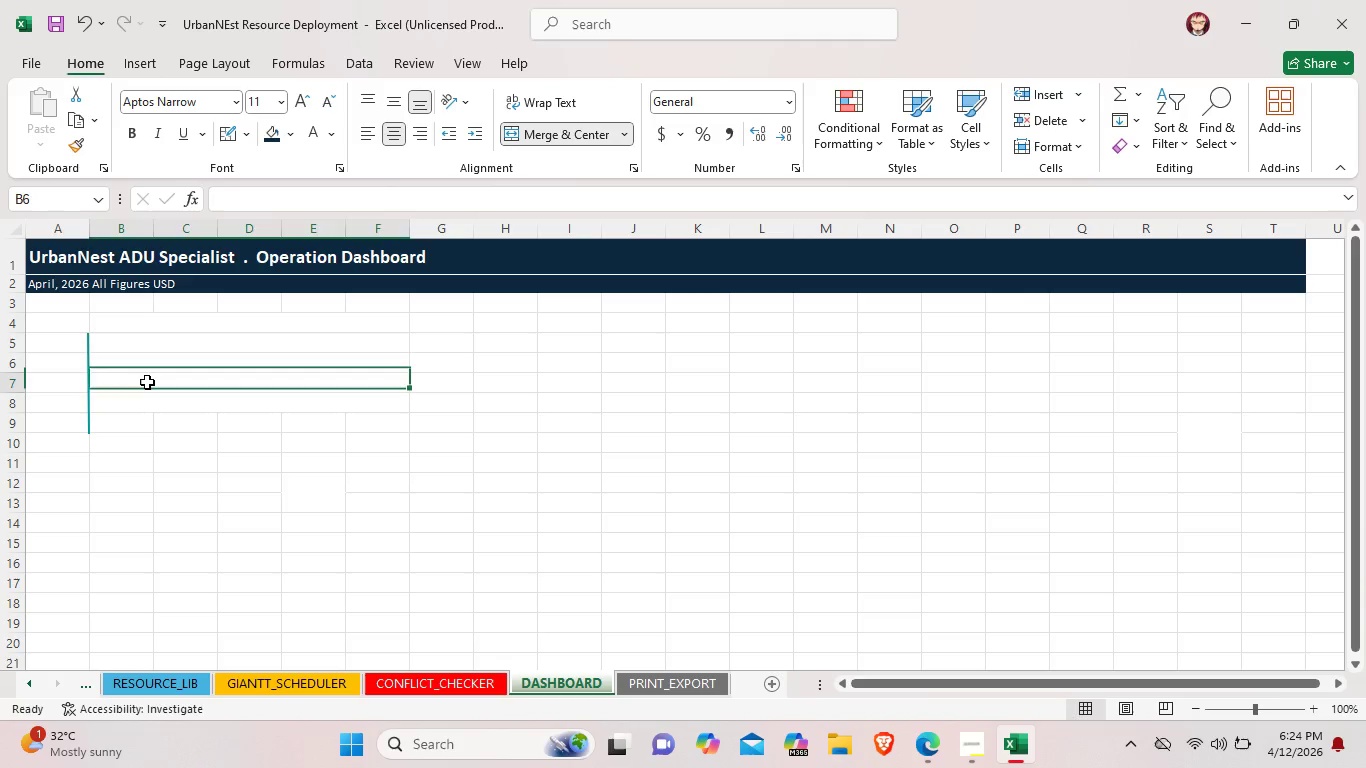 
left_click([147, 382])
 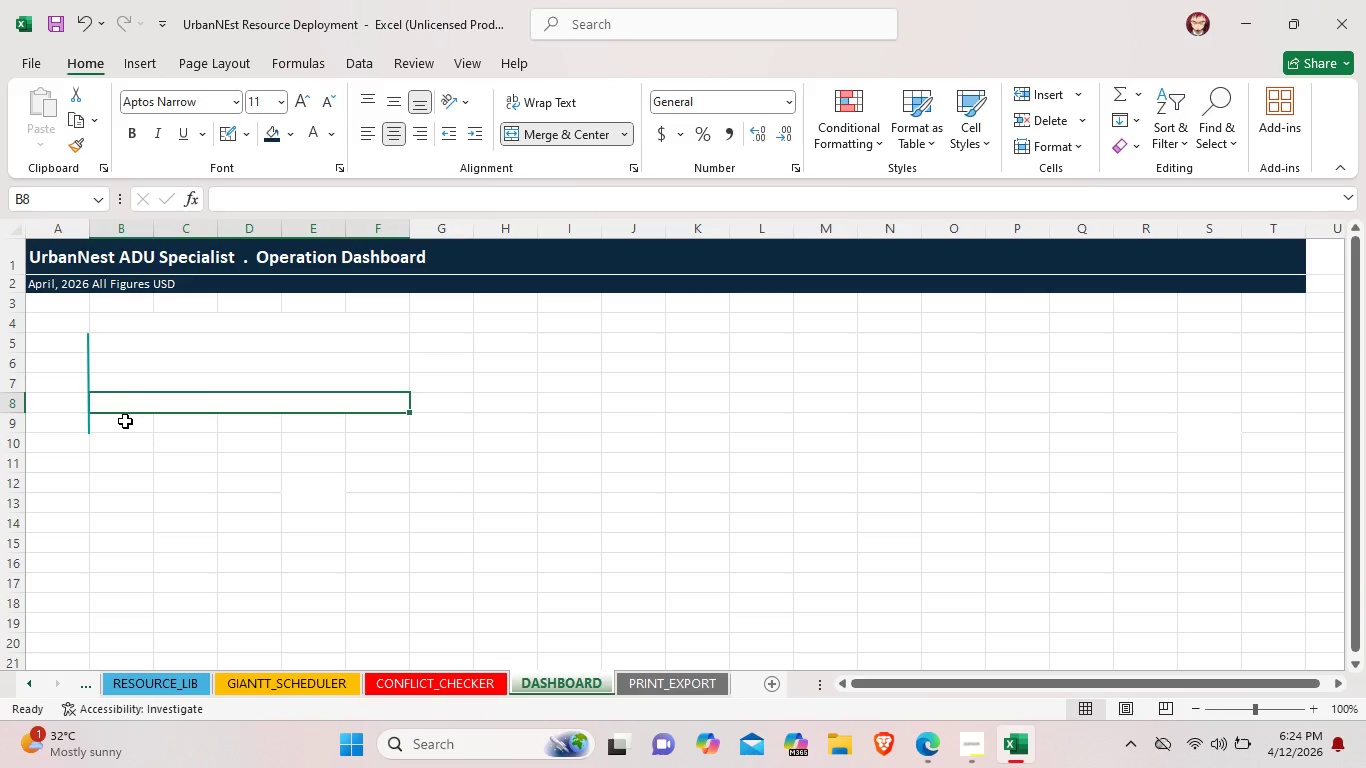 
left_click_drag(start_coordinate=[125, 421], to_coordinate=[379, 429])
 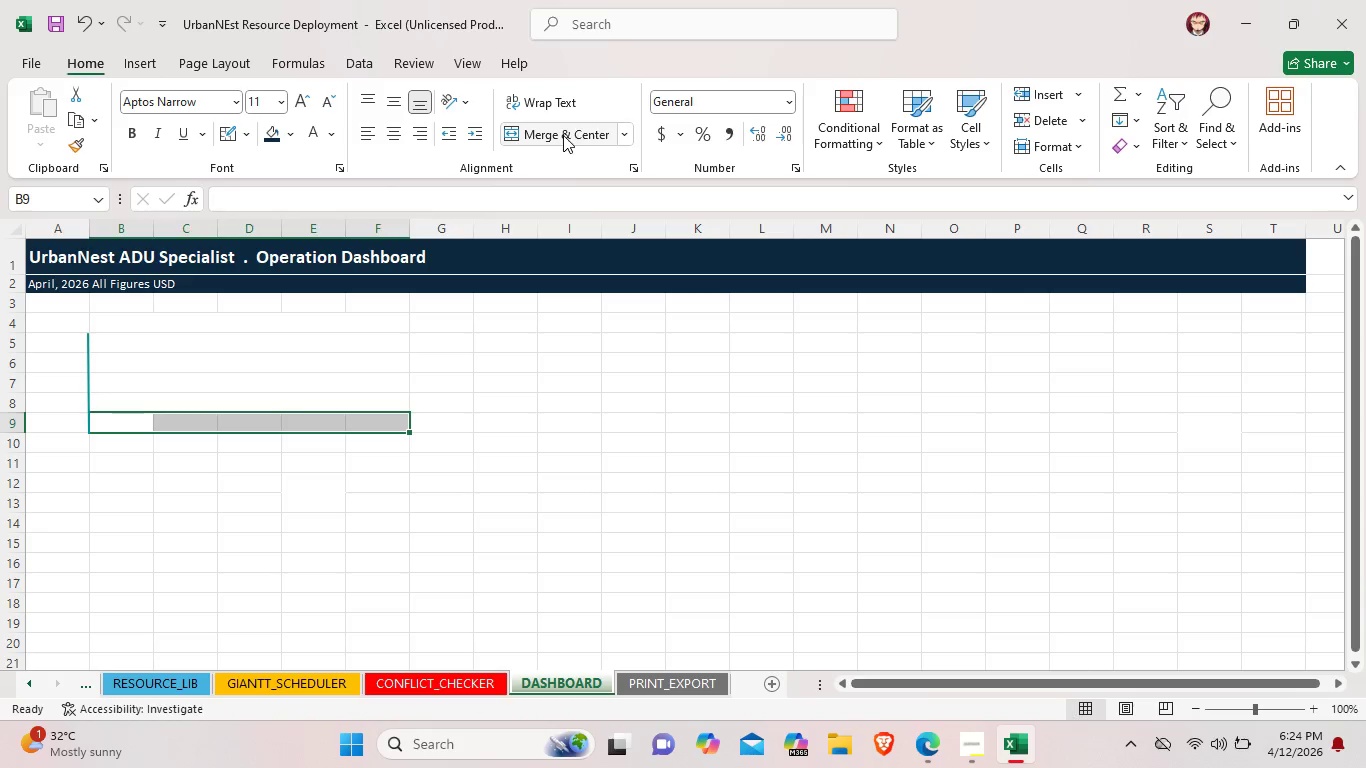 
left_click([563, 135])
 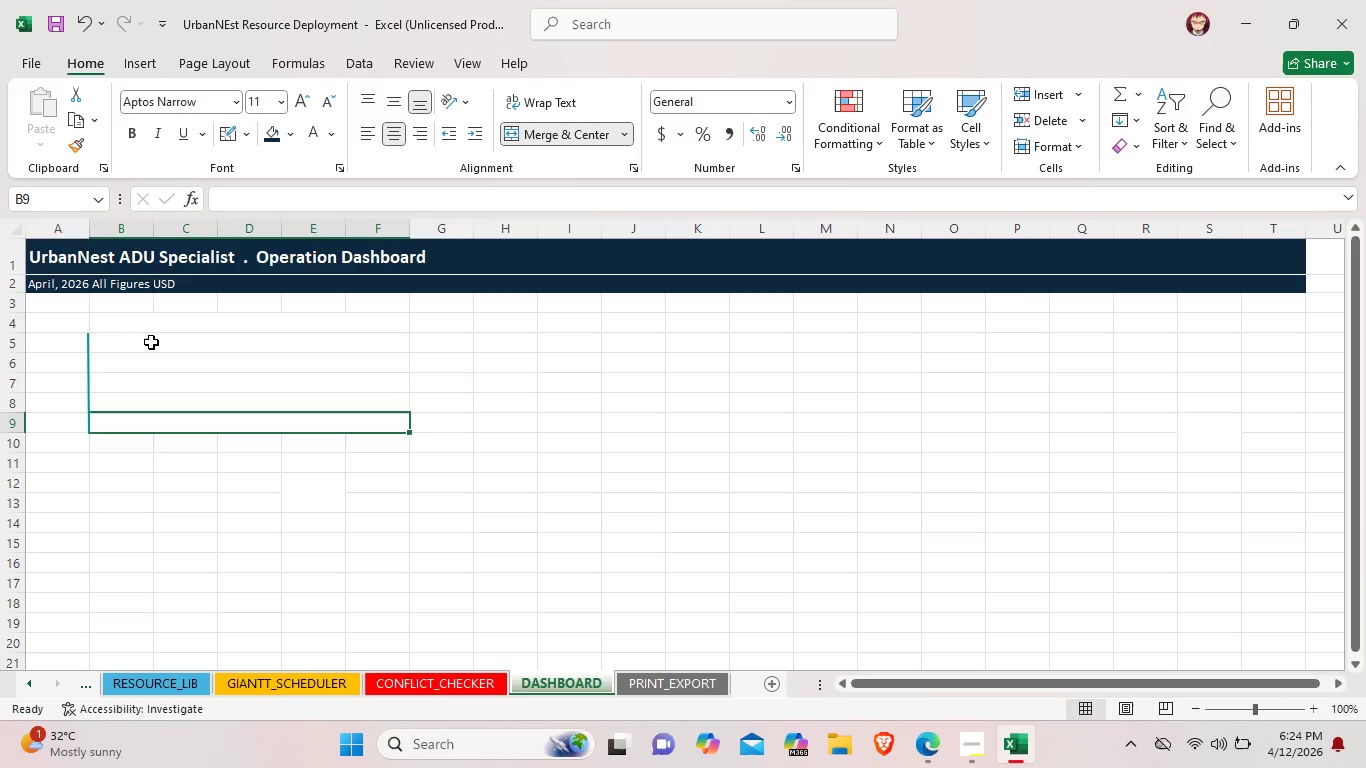 
double_click([151, 342])
 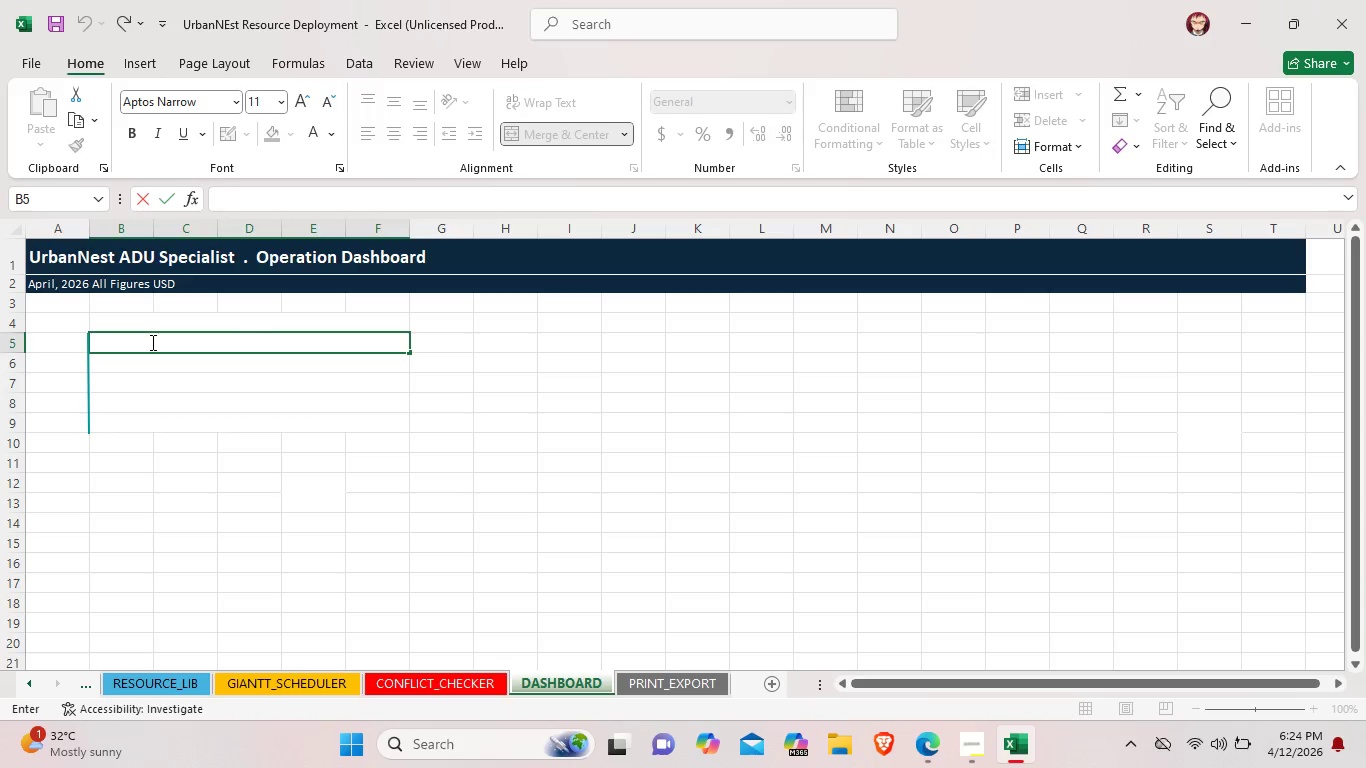 
type(EQUIPMENT RENTAL SPEND)
 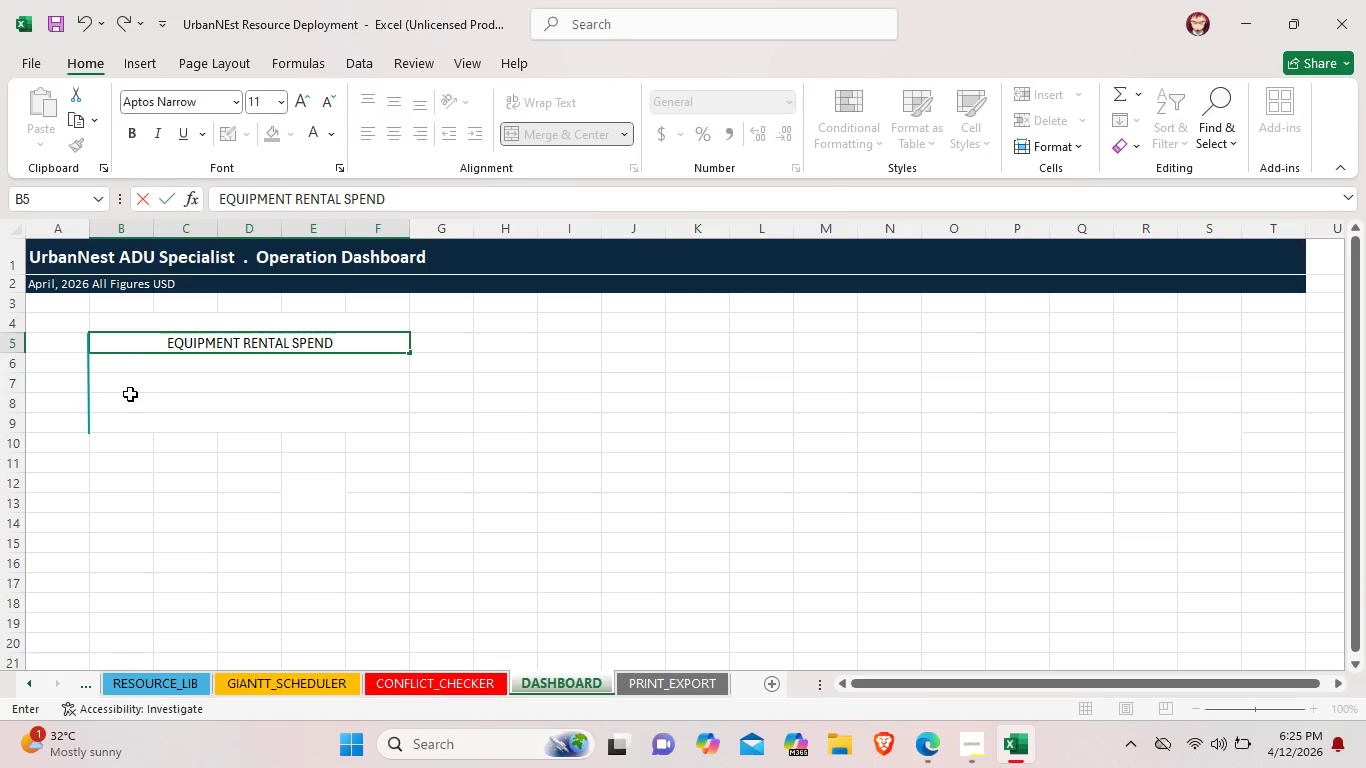 
left_click([144, 383])
 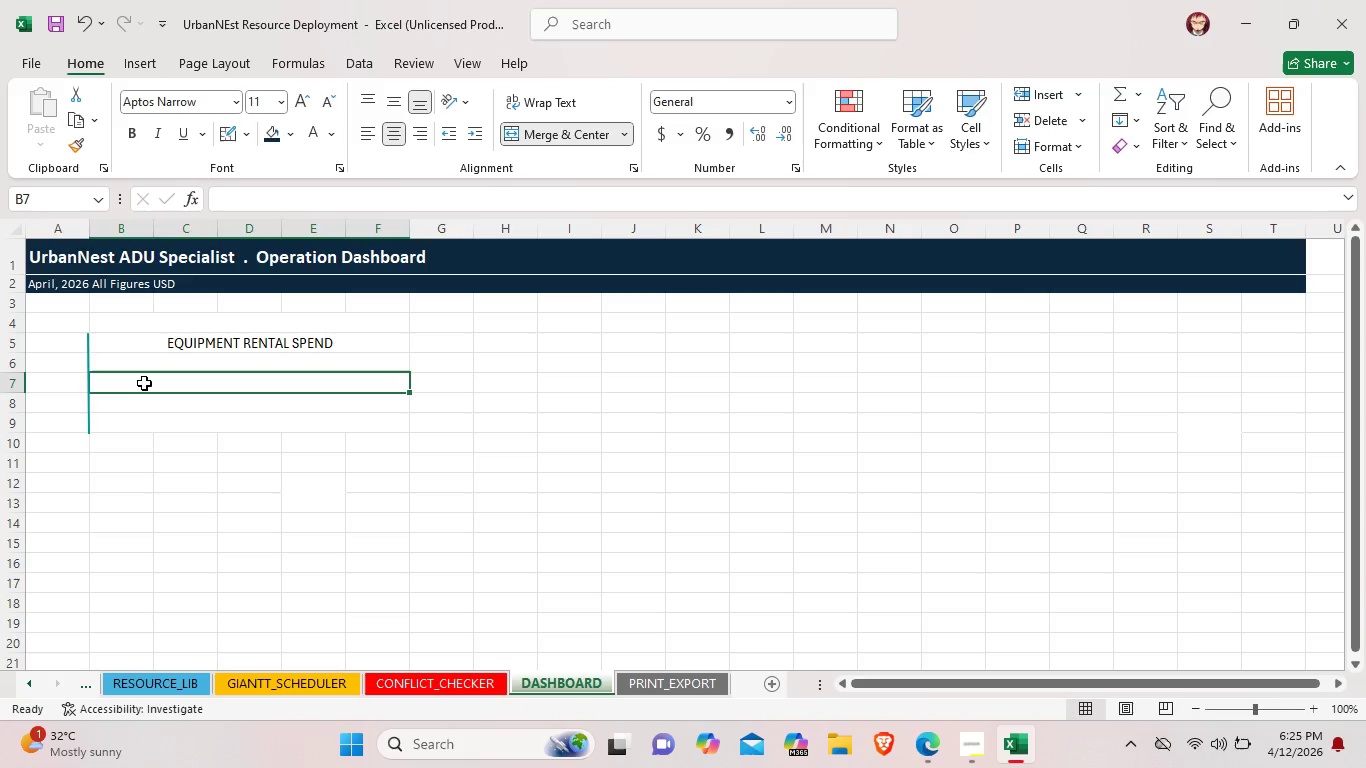 
double_click([144, 383])
 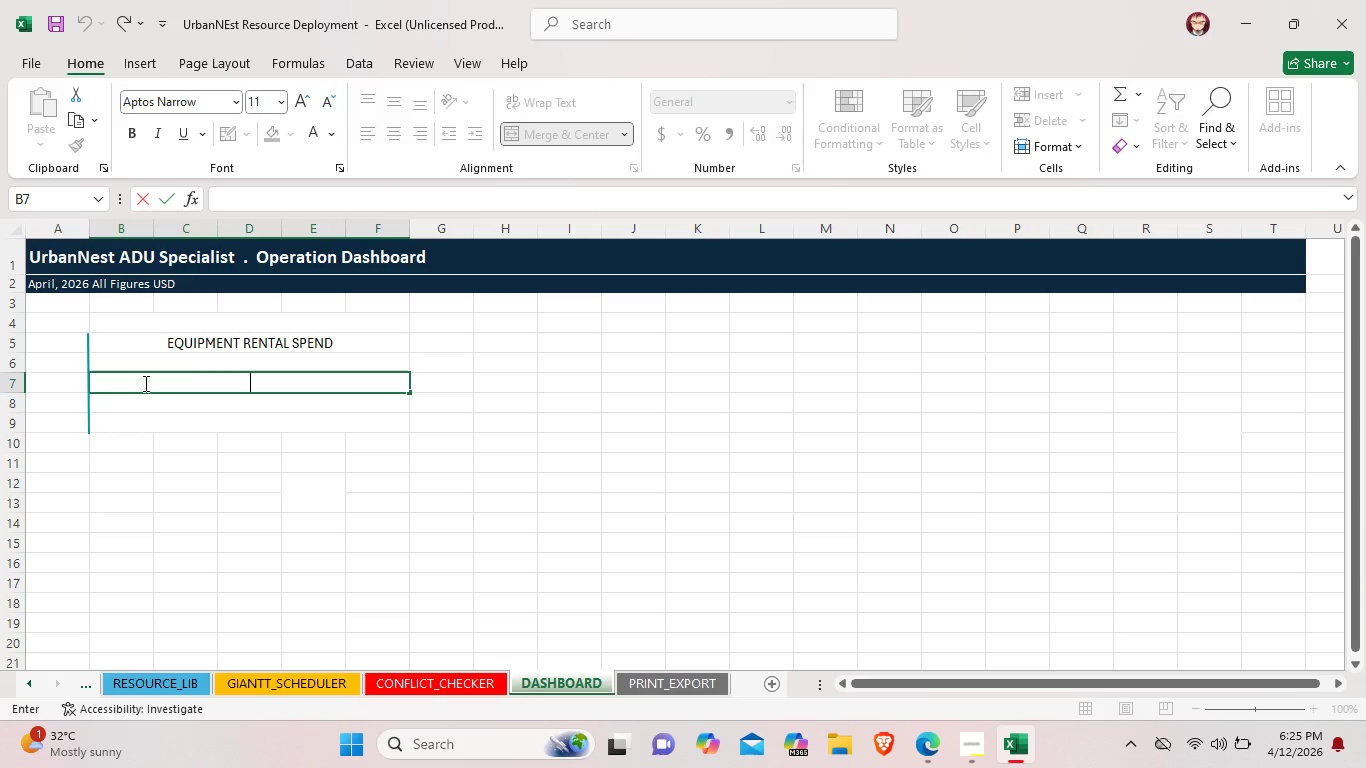 
type($$^$)
key(Backspace)
key(Backspace)
key(Backspace)
type(646,425)
 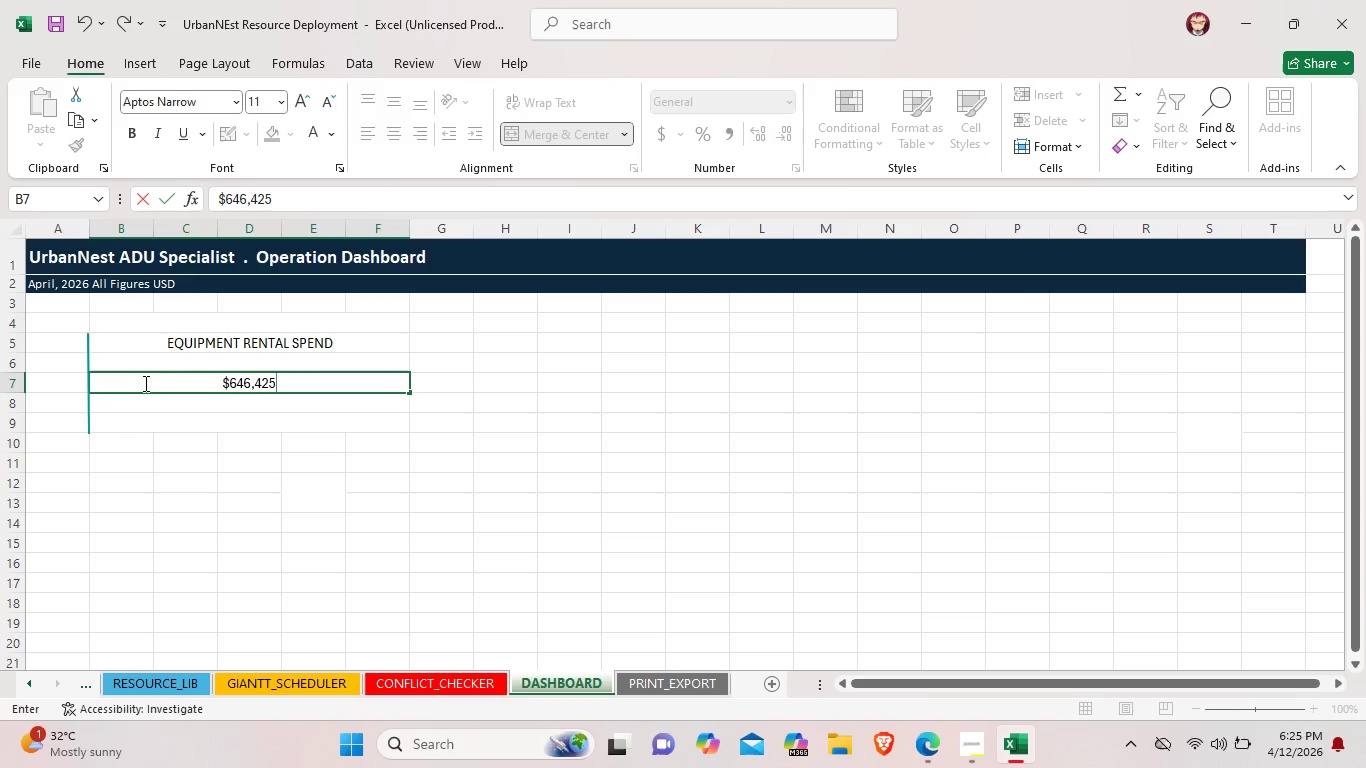 
left_click_drag(start_coordinate=[283, 383], to_coordinate=[215, 376])
 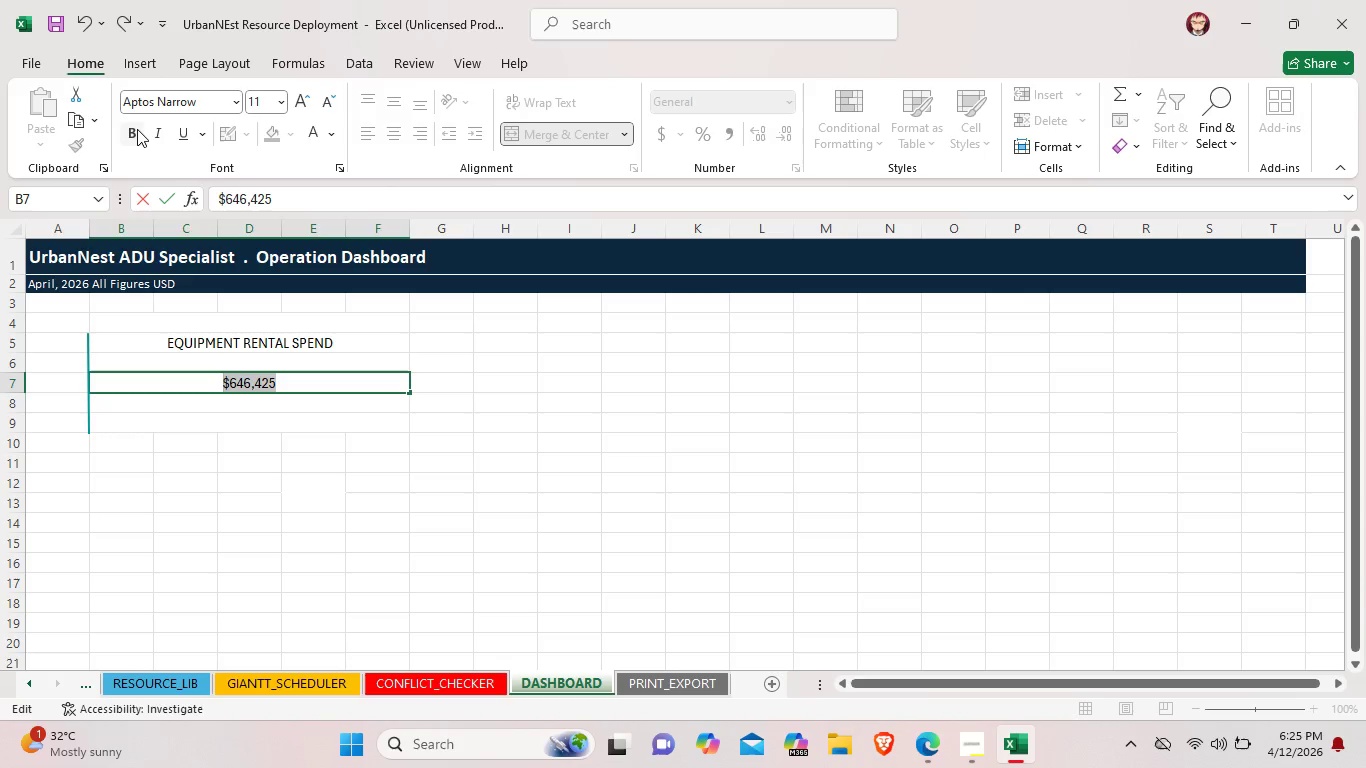 
left_click([137, 129])
 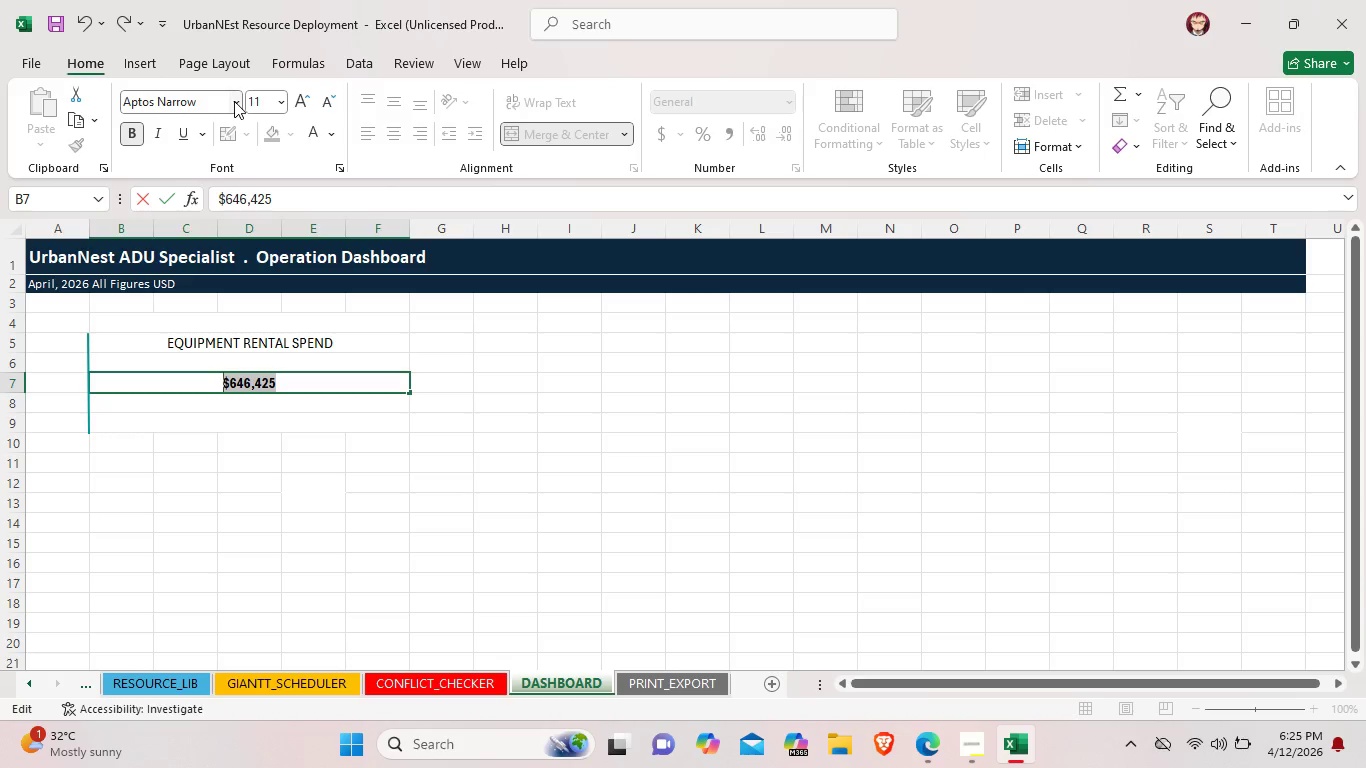 
left_click([237, 101])
 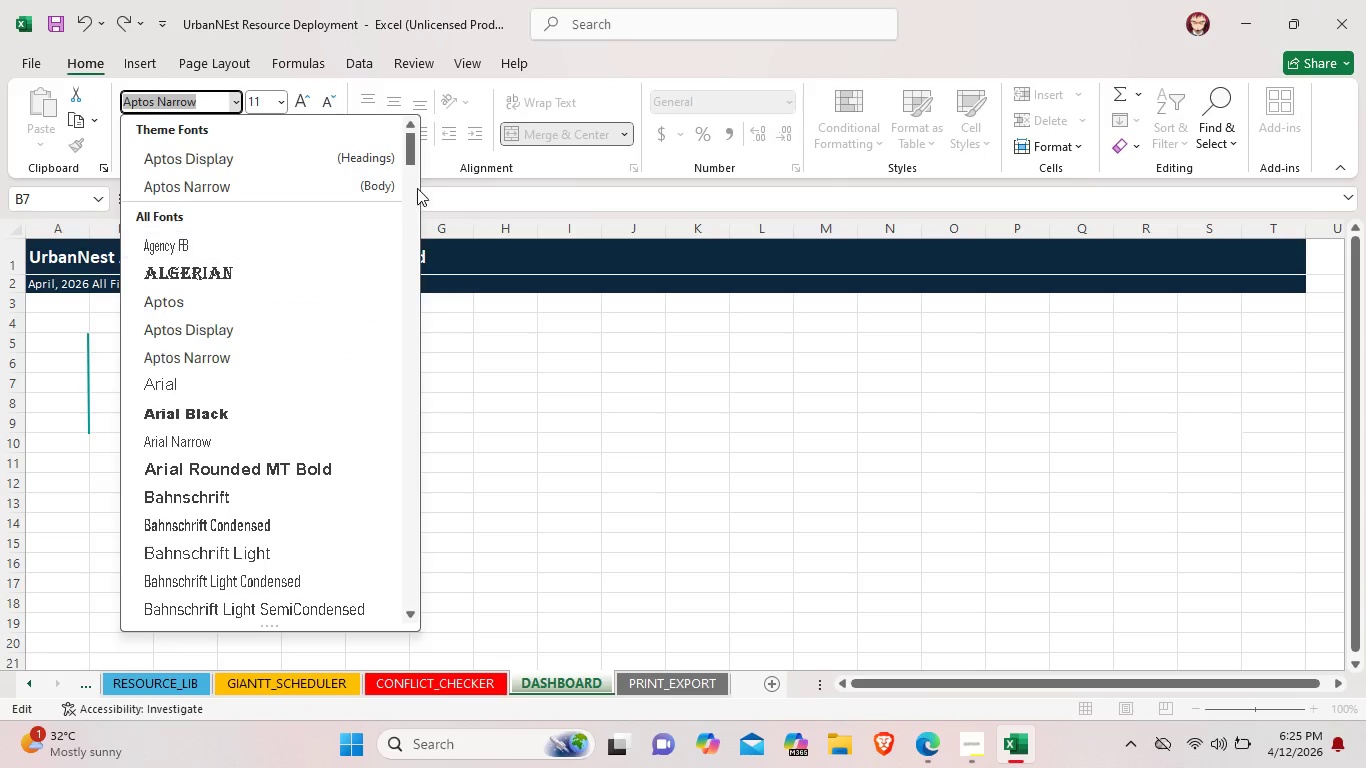 
left_click_drag(start_coordinate=[413, 156], to_coordinate=[407, 574])
 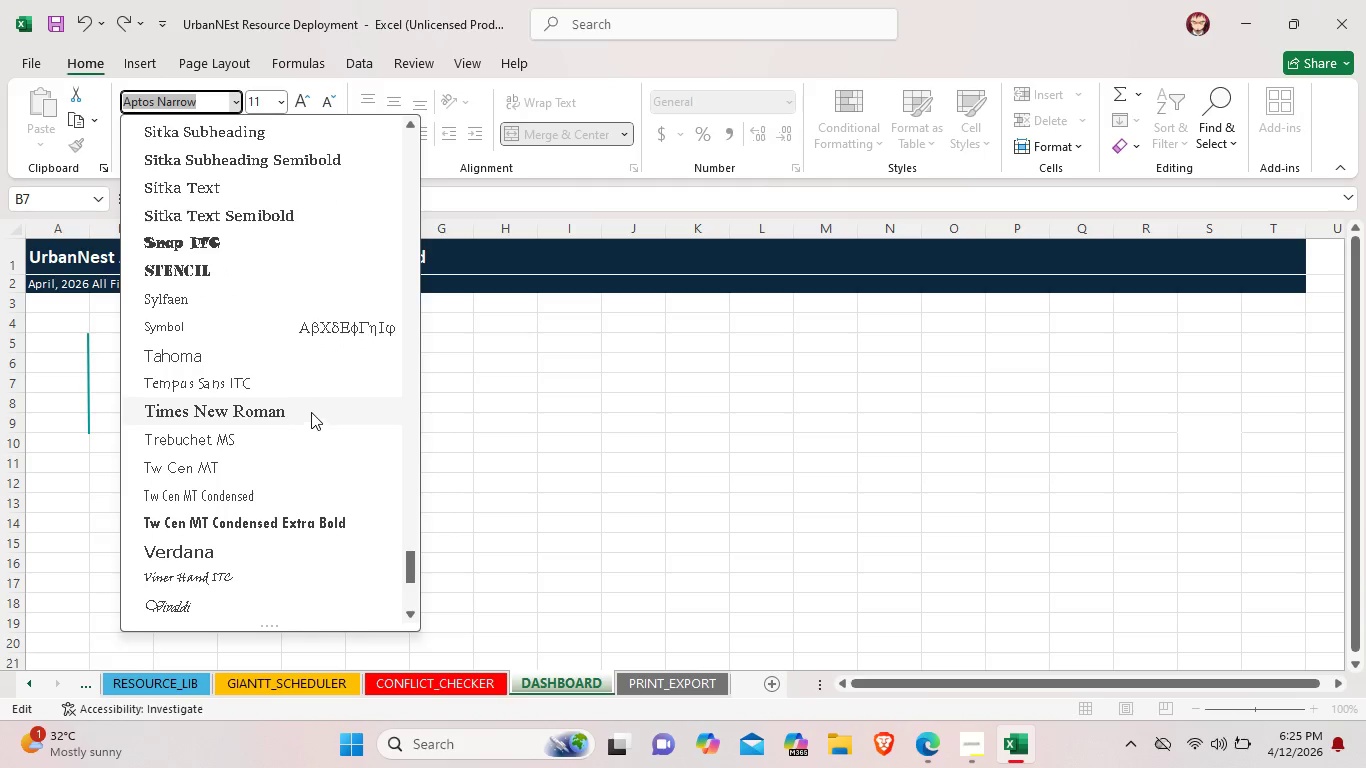 
left_click([311, 412])
 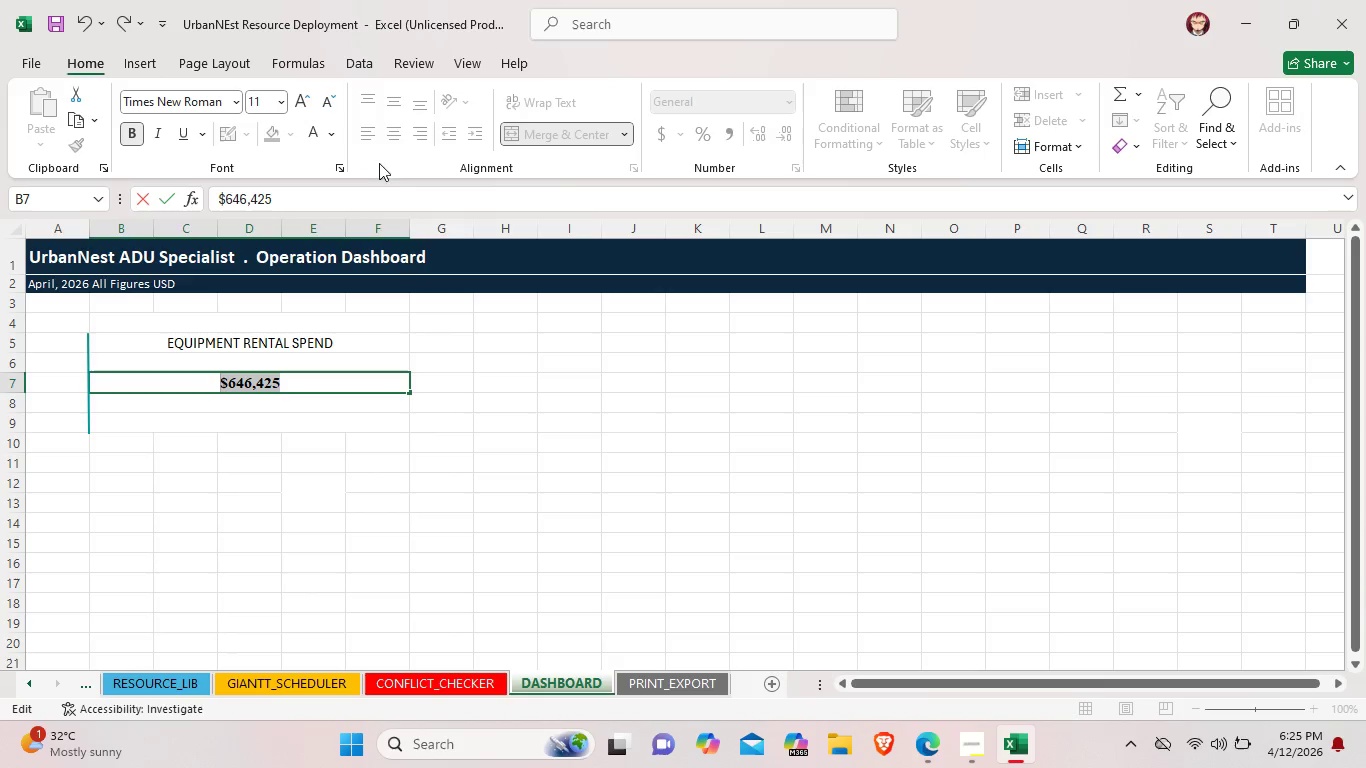 
double_click([340, 391])
 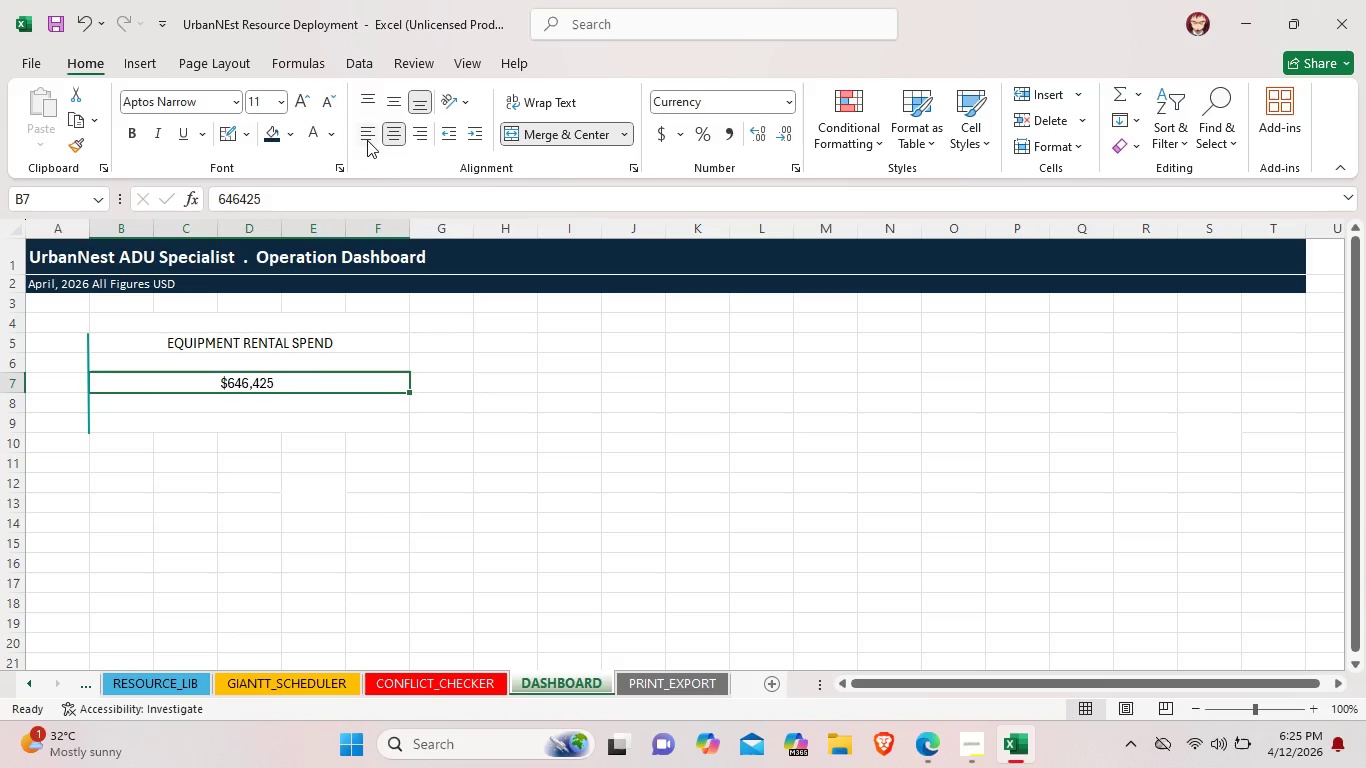 
left_click([367, 140])
 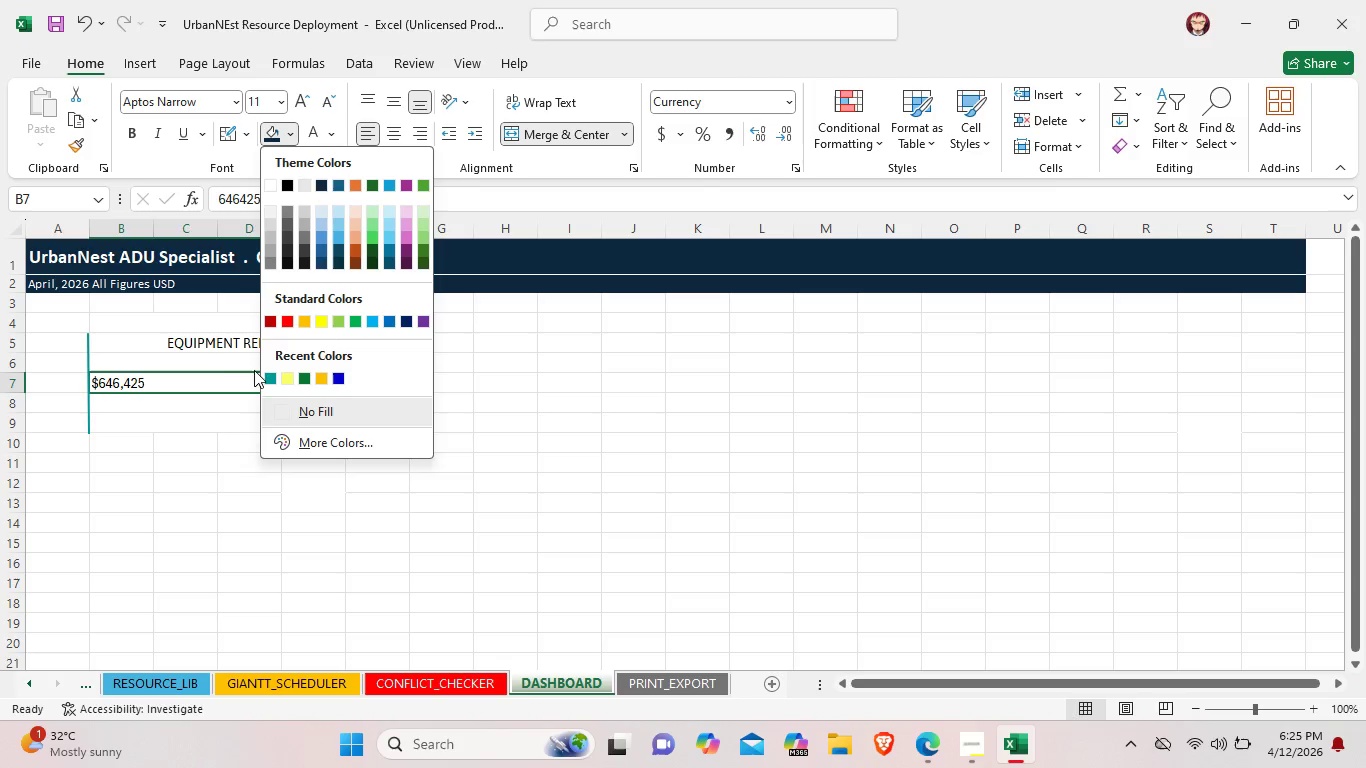 
left_click([270, 379])
 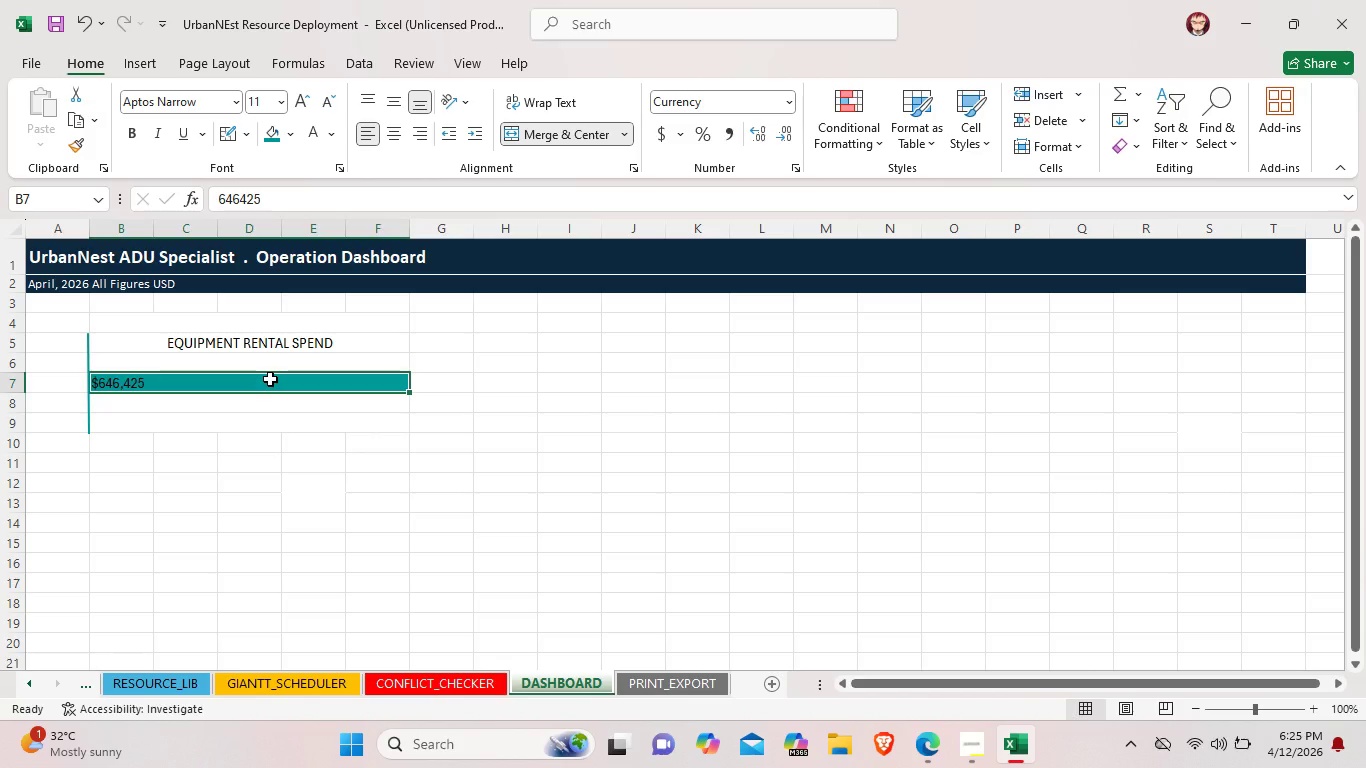 
key(Control+ControlLeft)
 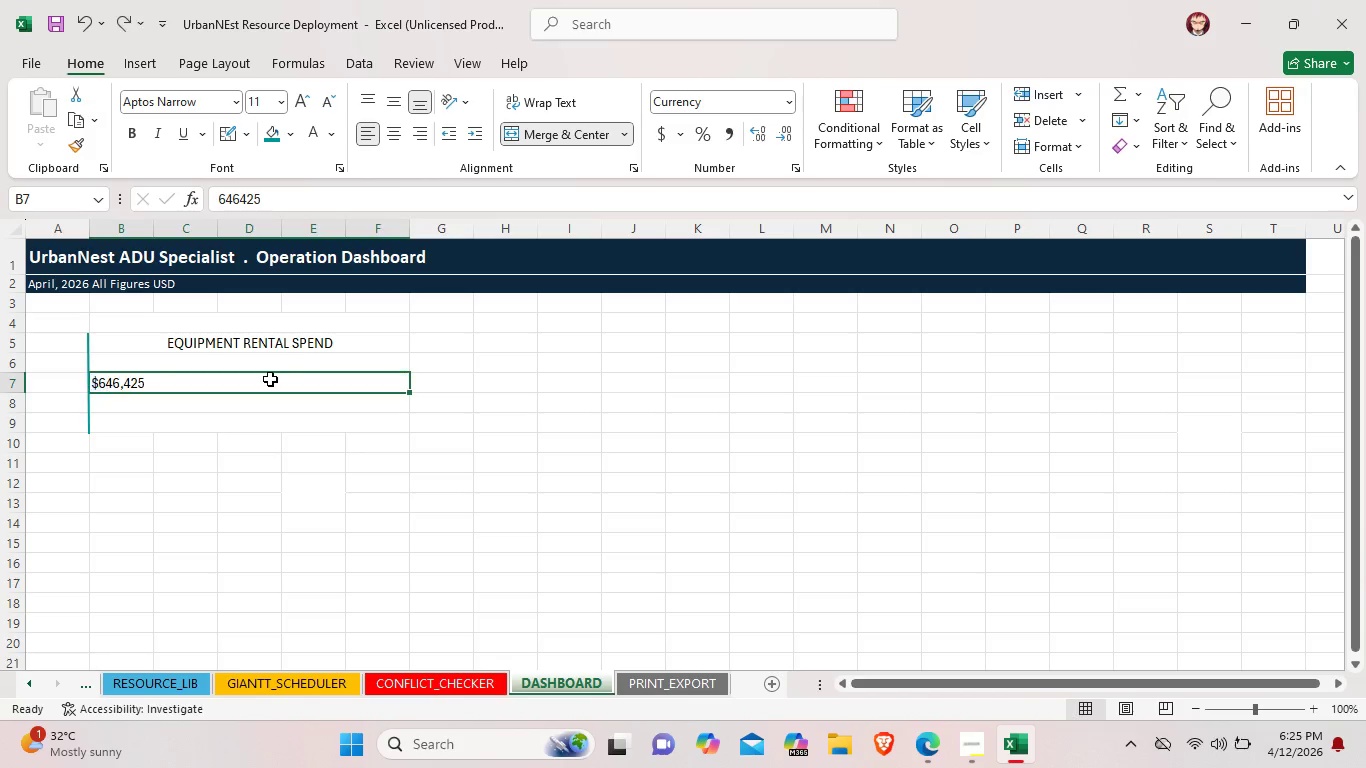 
key(Control+Z)
 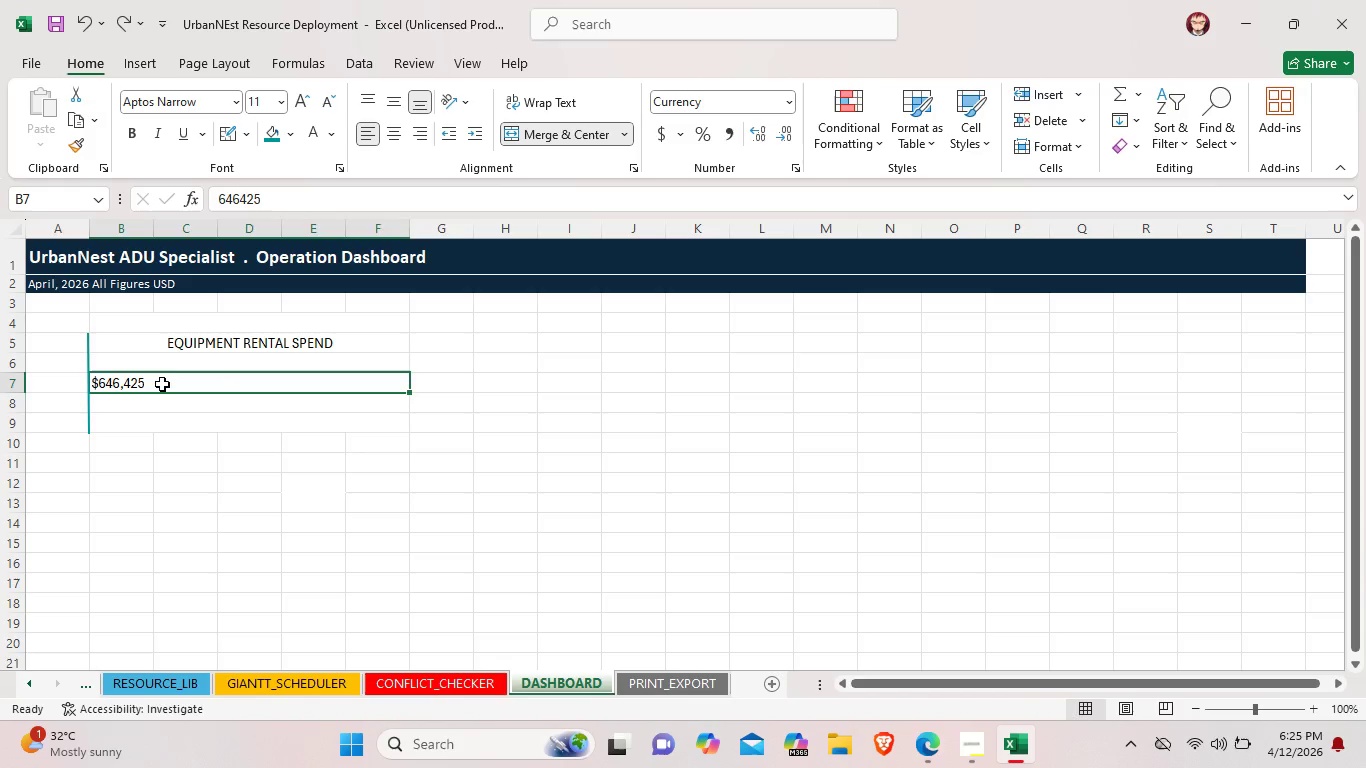 
double_click([162, 384])
 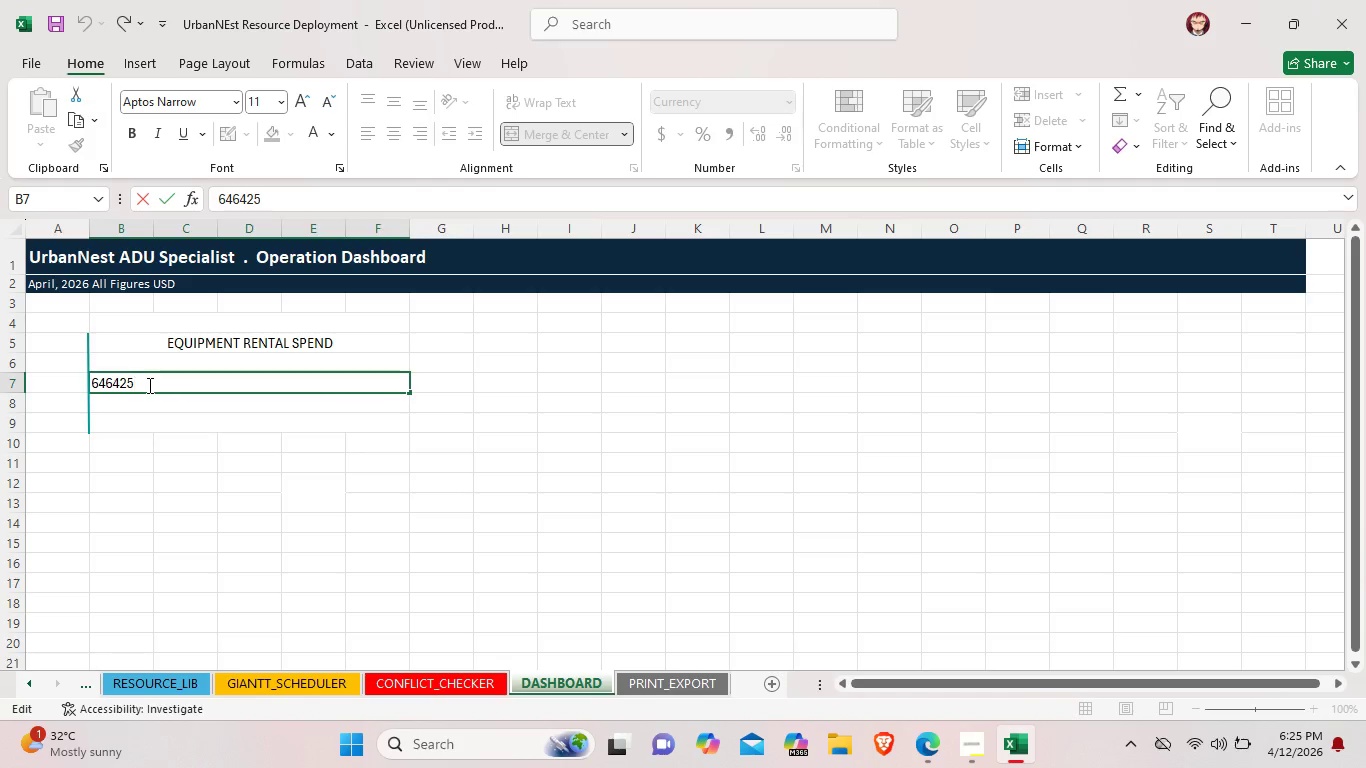 
left_click_drag(start_coordinate=[152, 385], to_coordinate=[92, 390])
 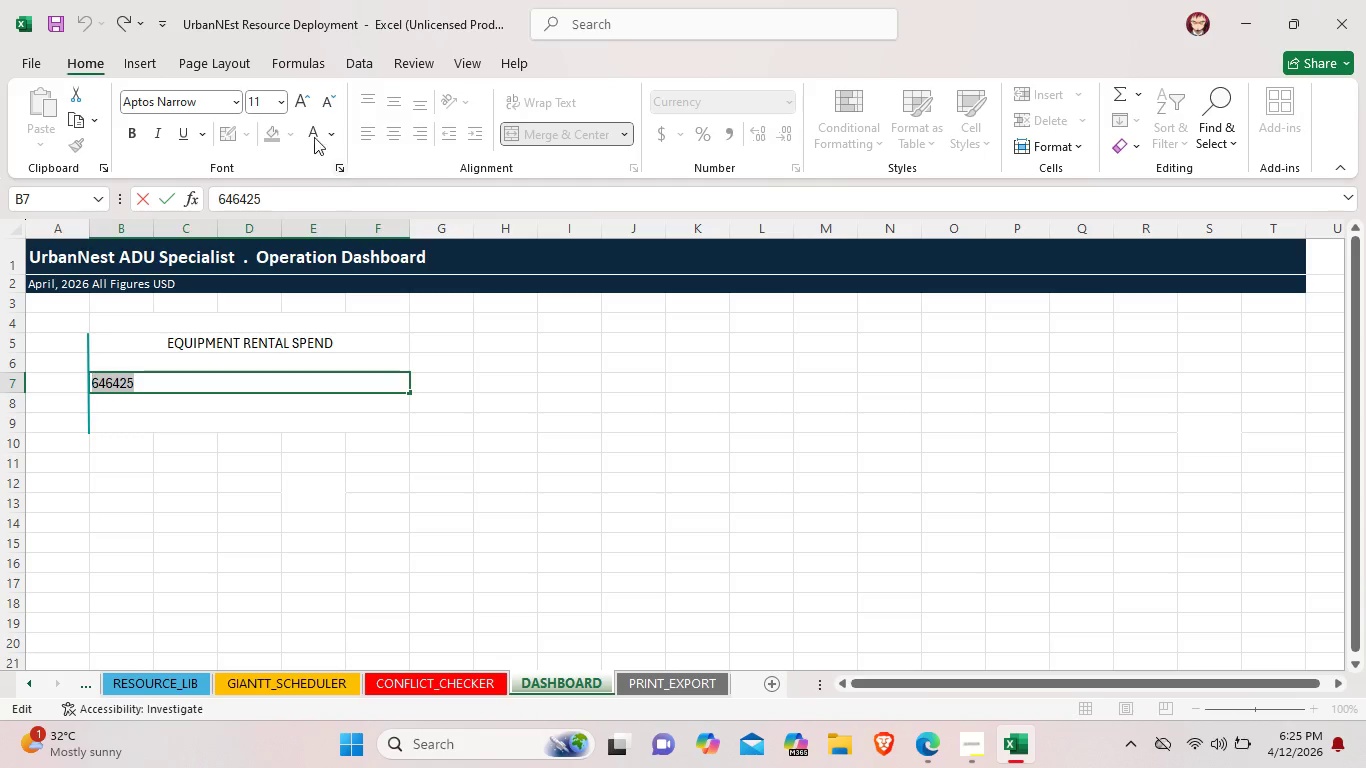 
left_click([330, 133])
 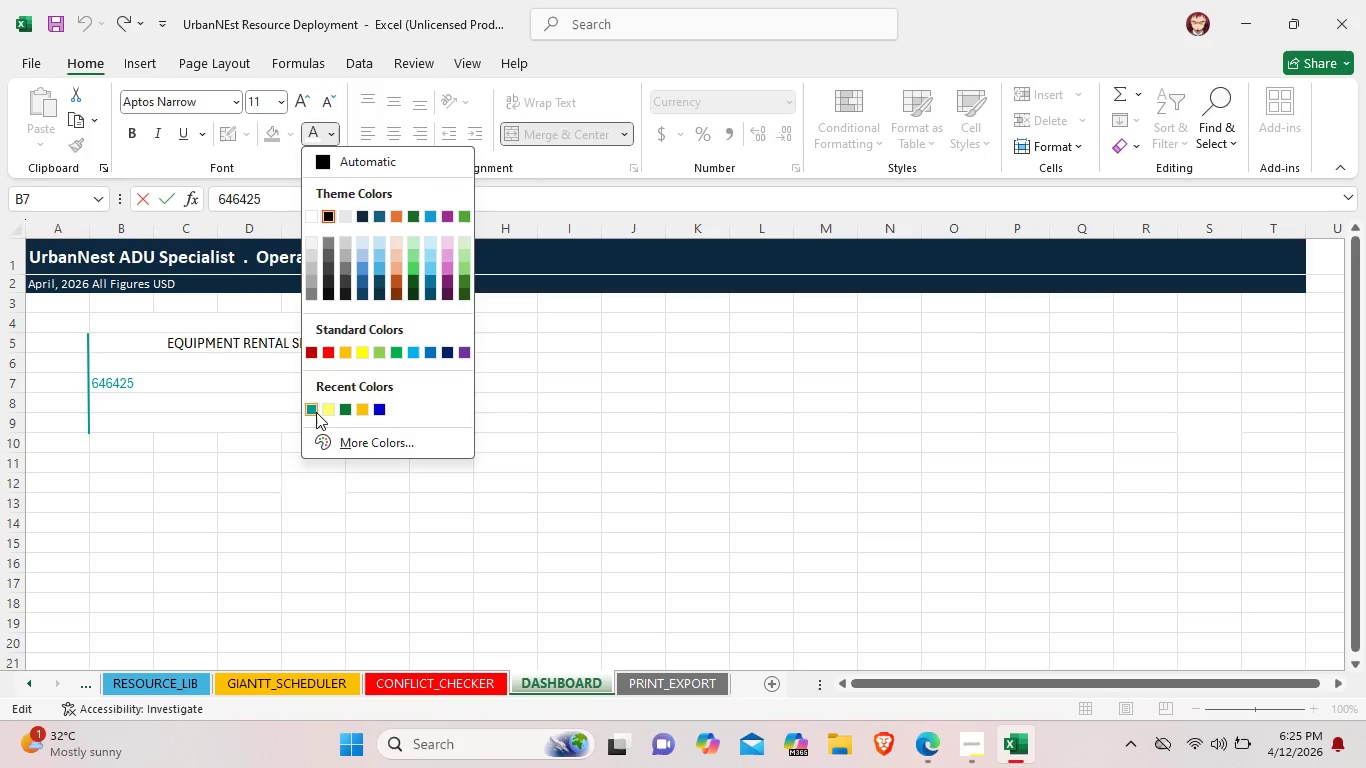 
left_click([316, 412])
 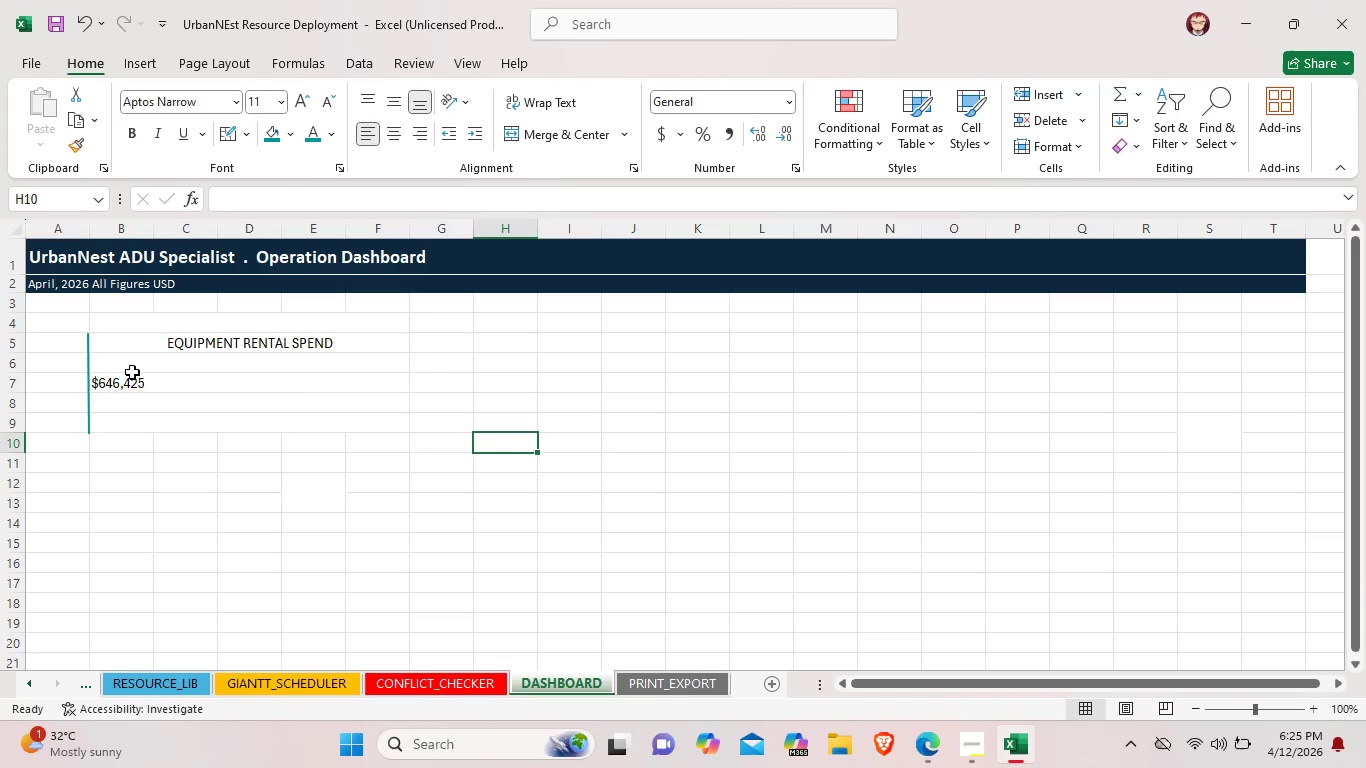 
left_click([130, 385])
 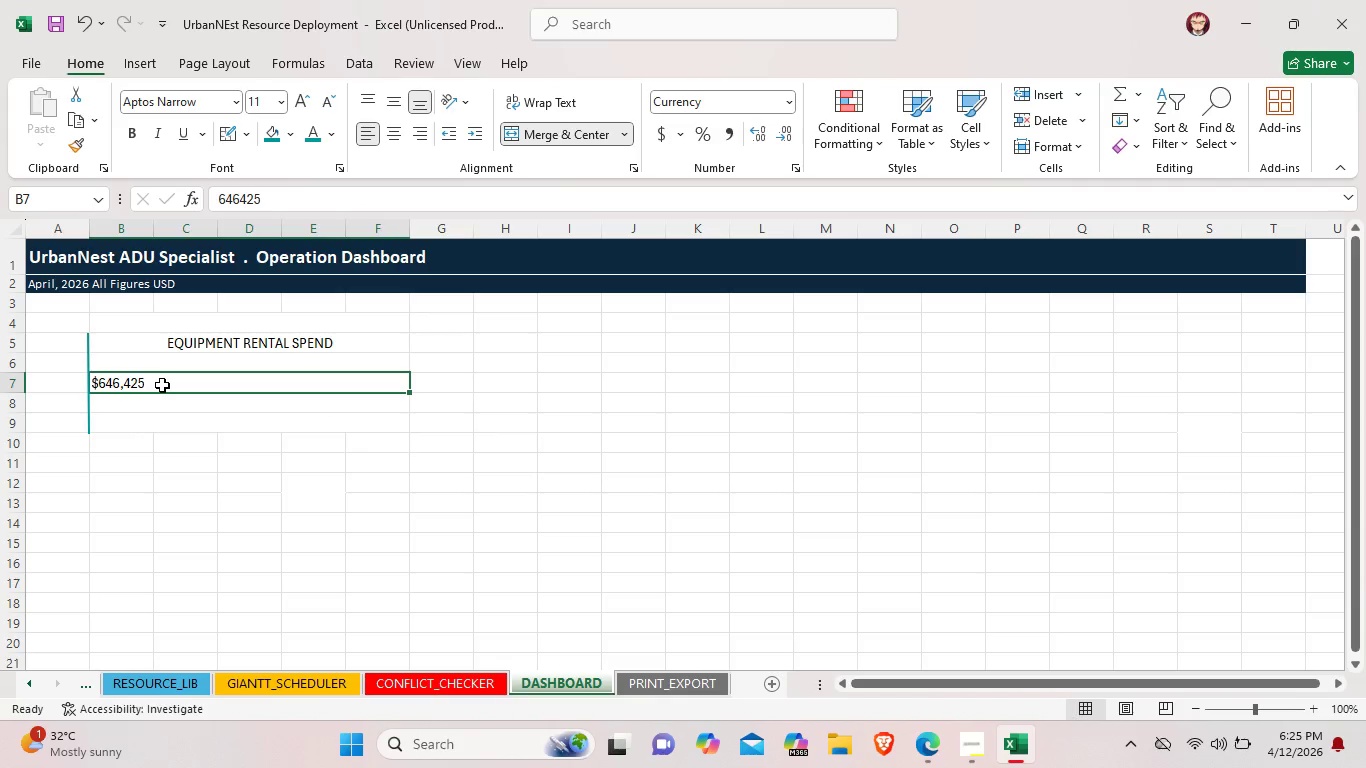 
left_click([163, 385])
 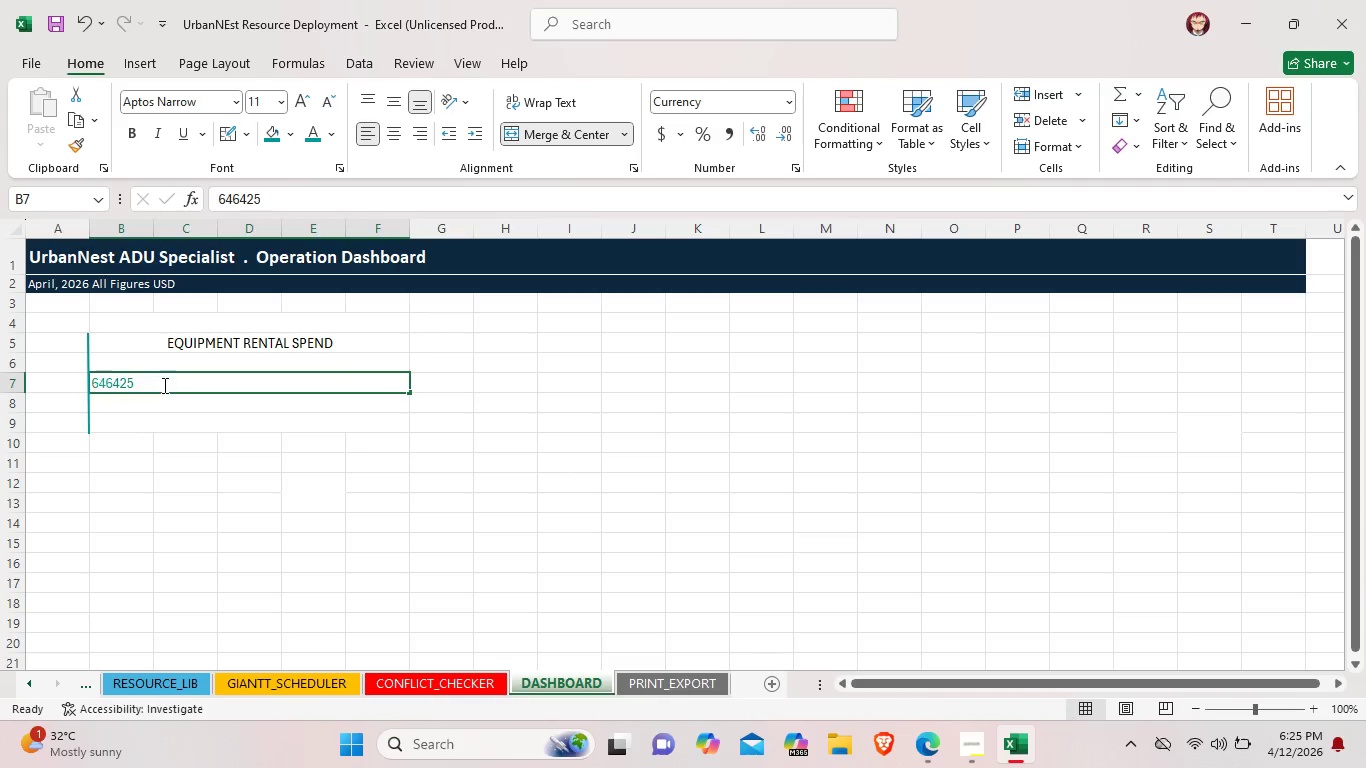 
double_click([163, 385])
 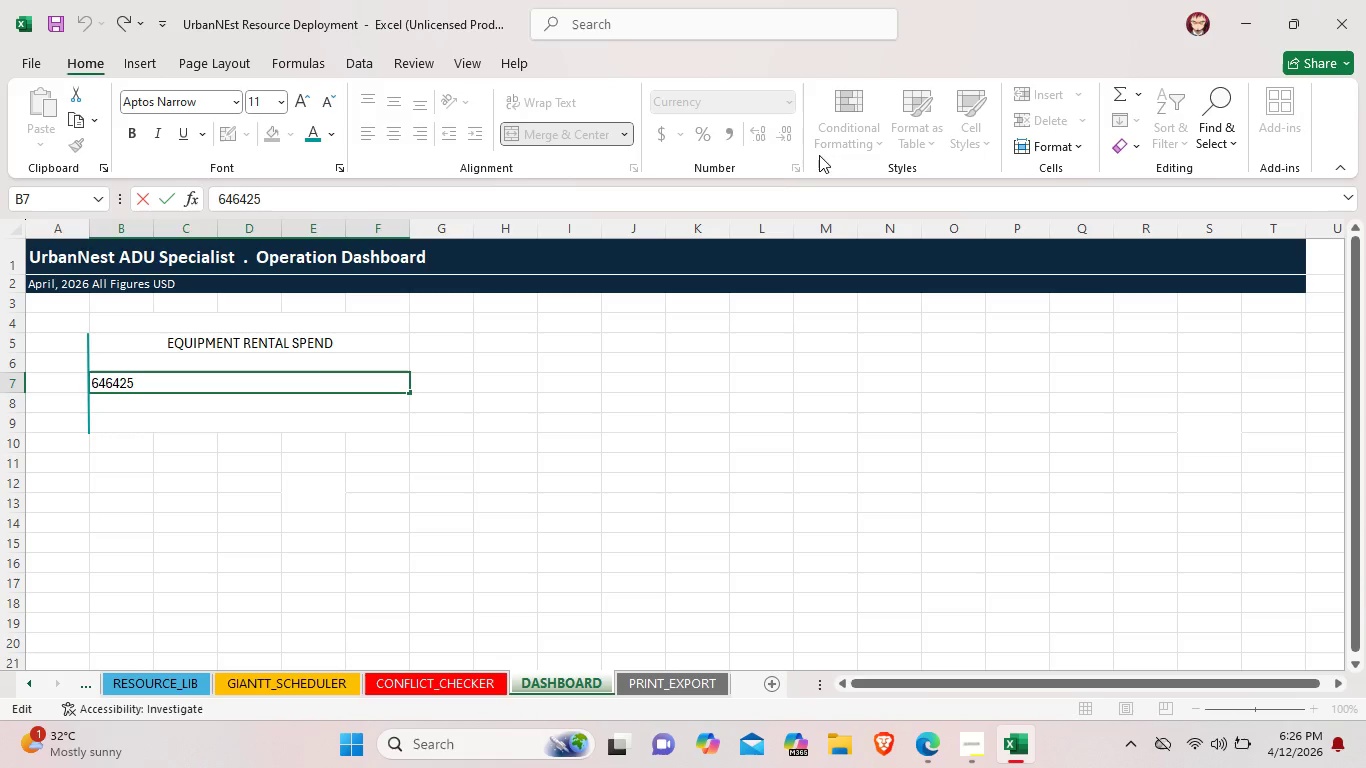 
left_click([795, 398])
 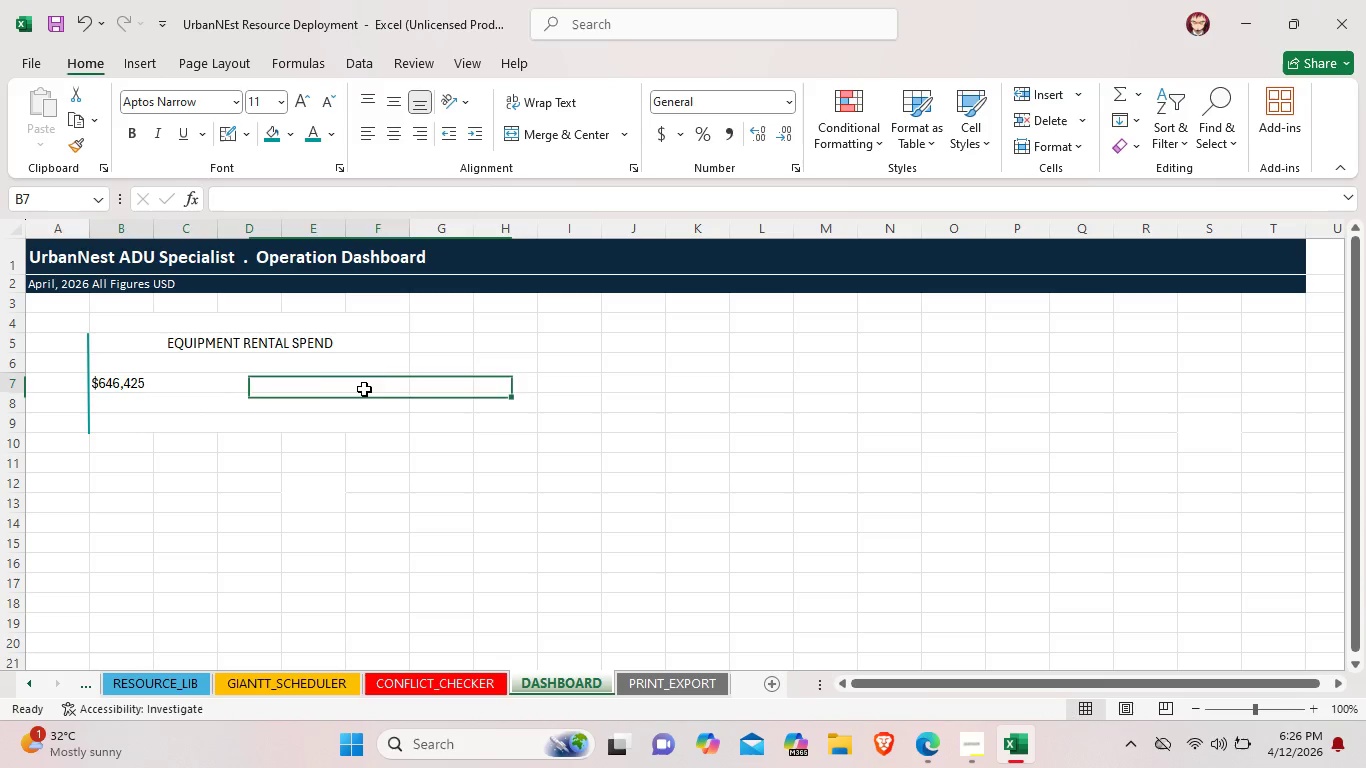 
left_click([364, 389])
 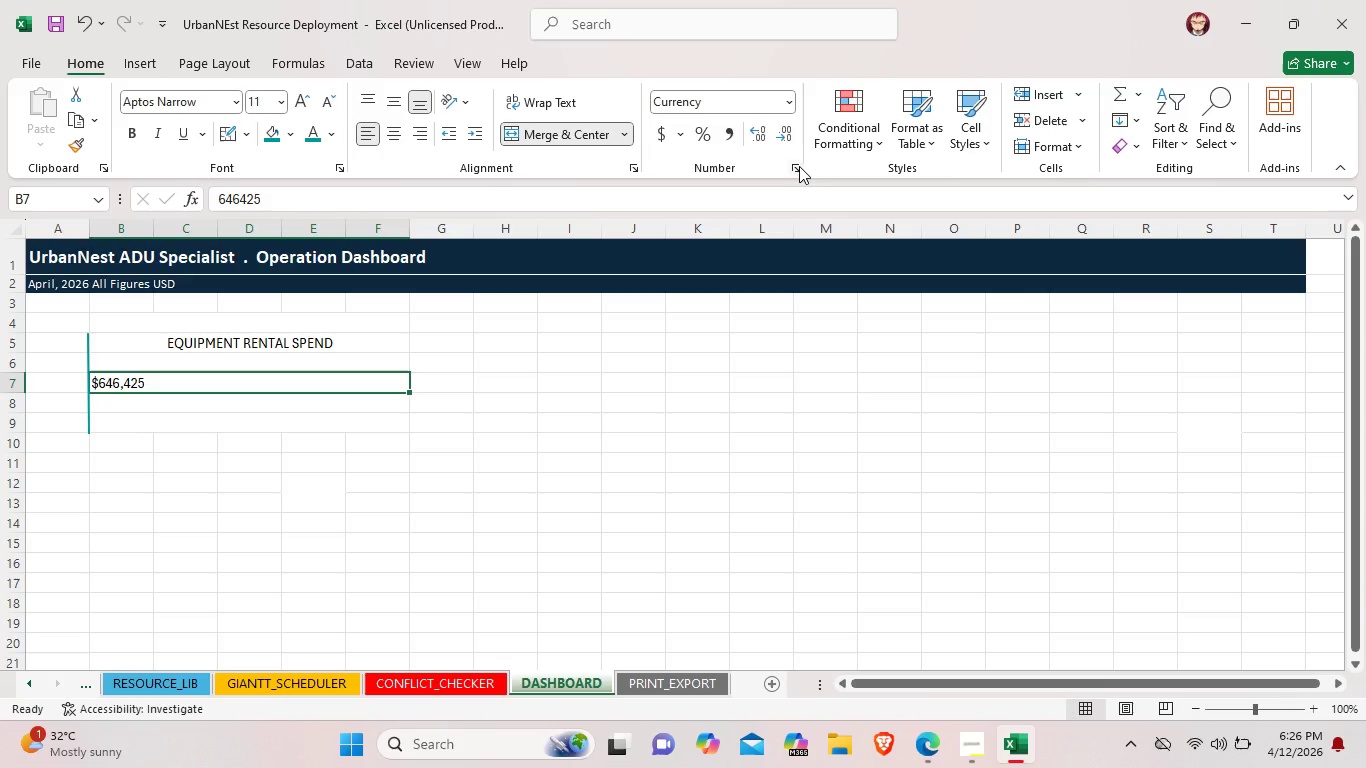 
left_click([799, 166])
 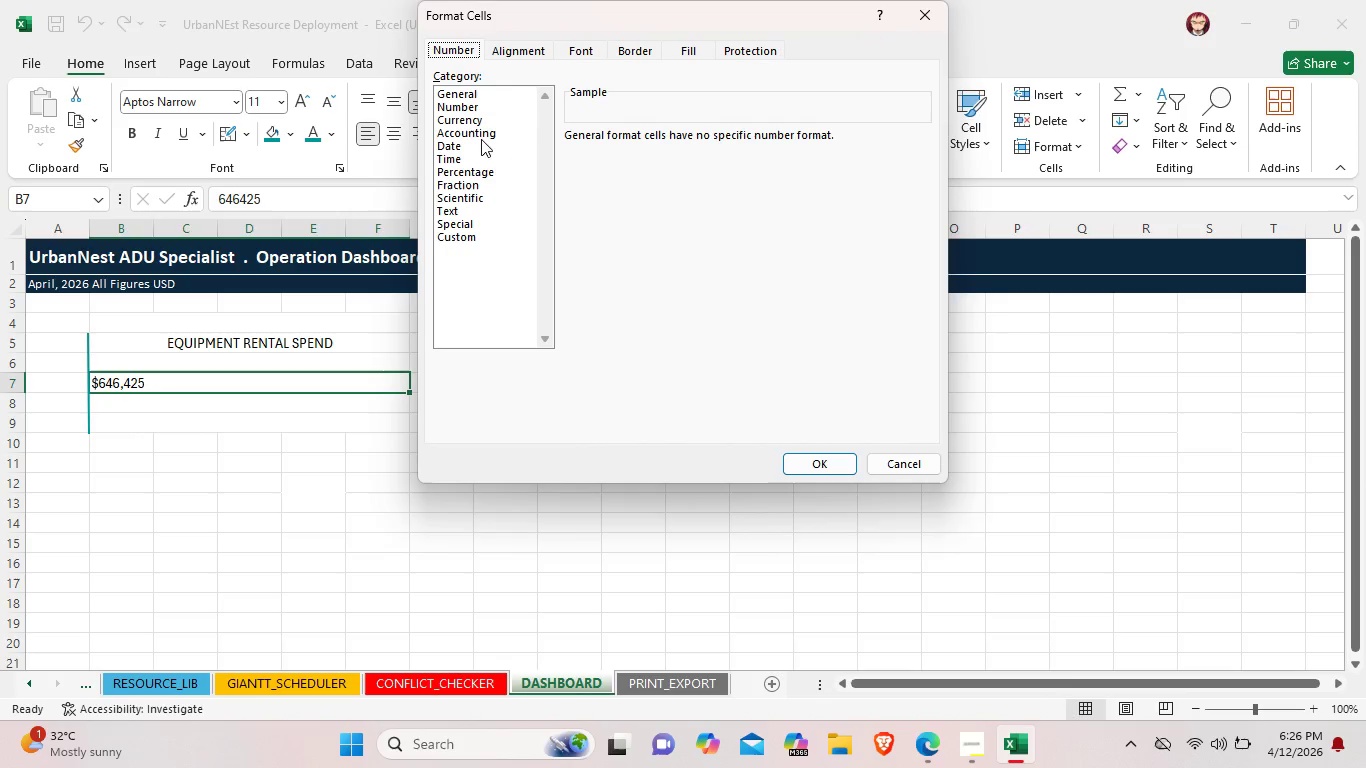 
left_click([475, 133])
 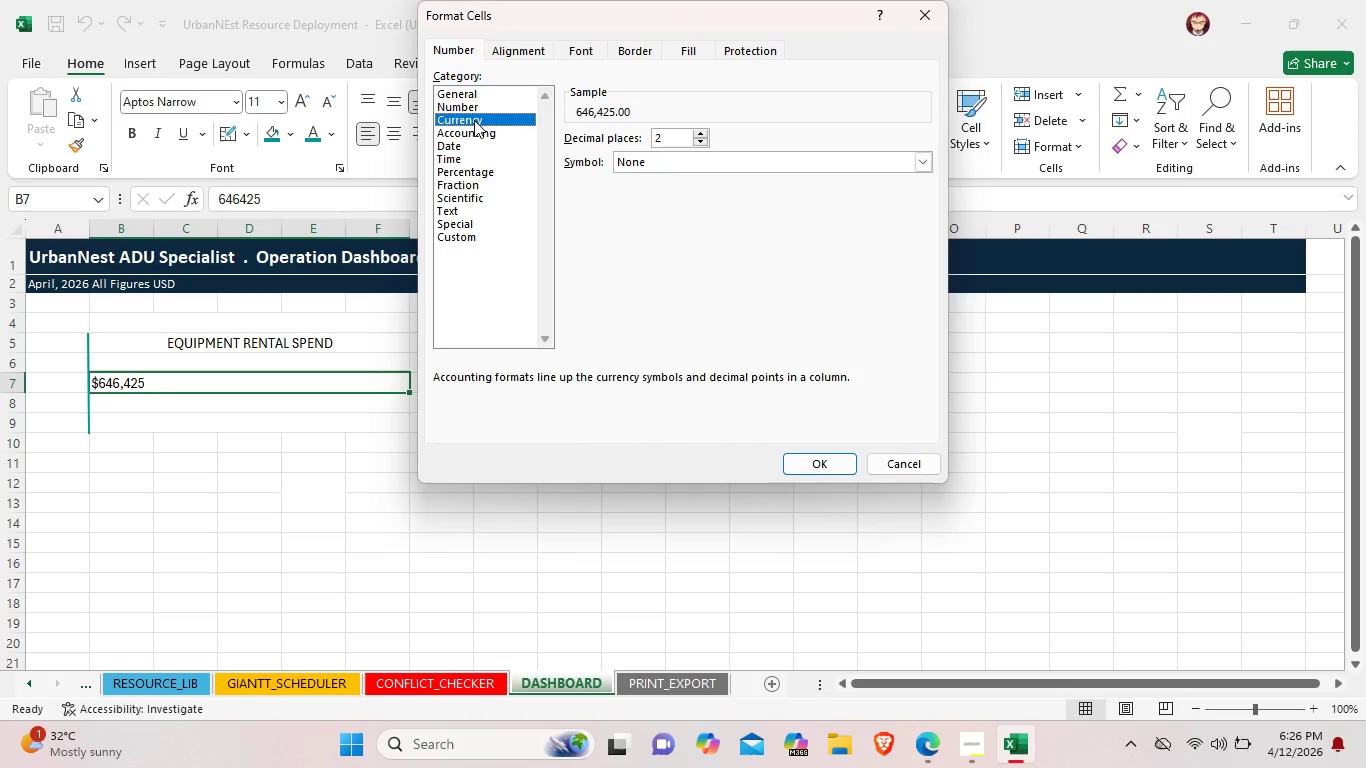 
left_click([474, 120])
 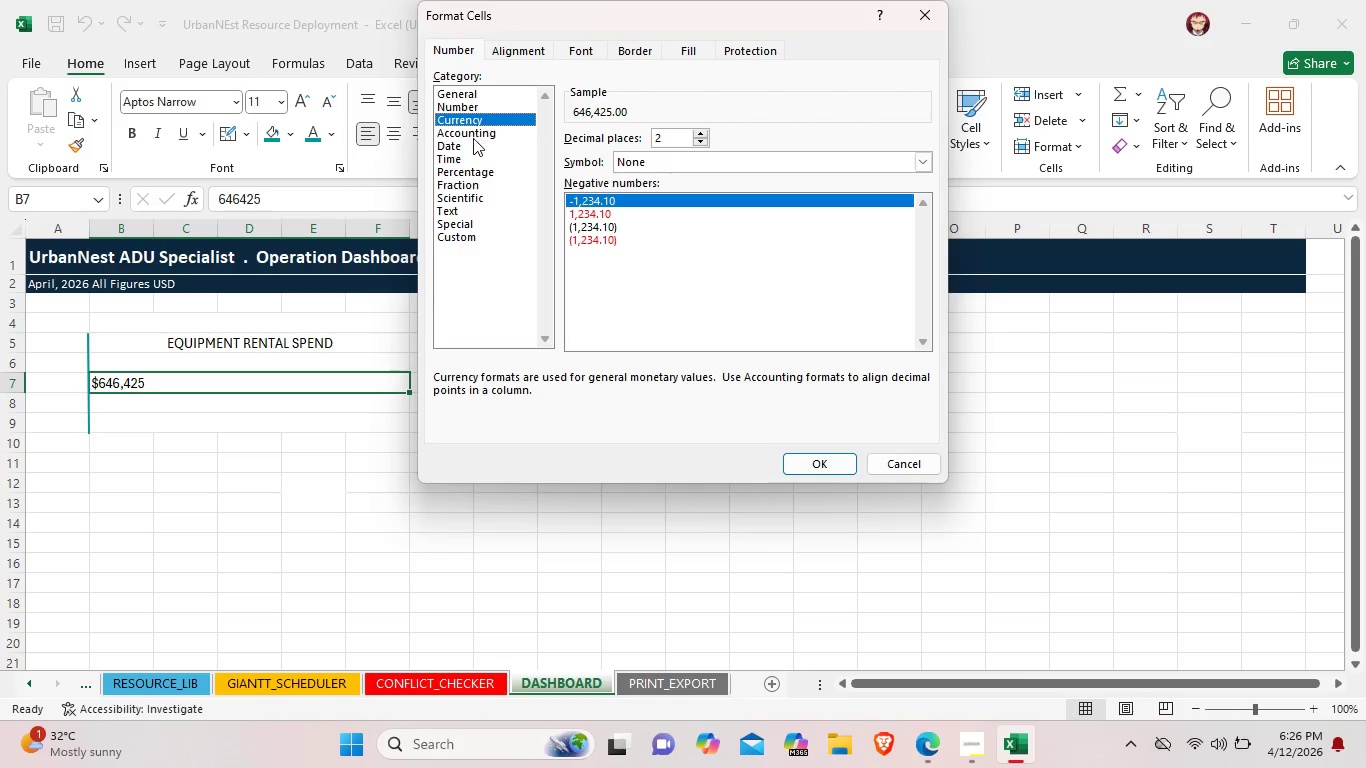 
wait(6.55)
 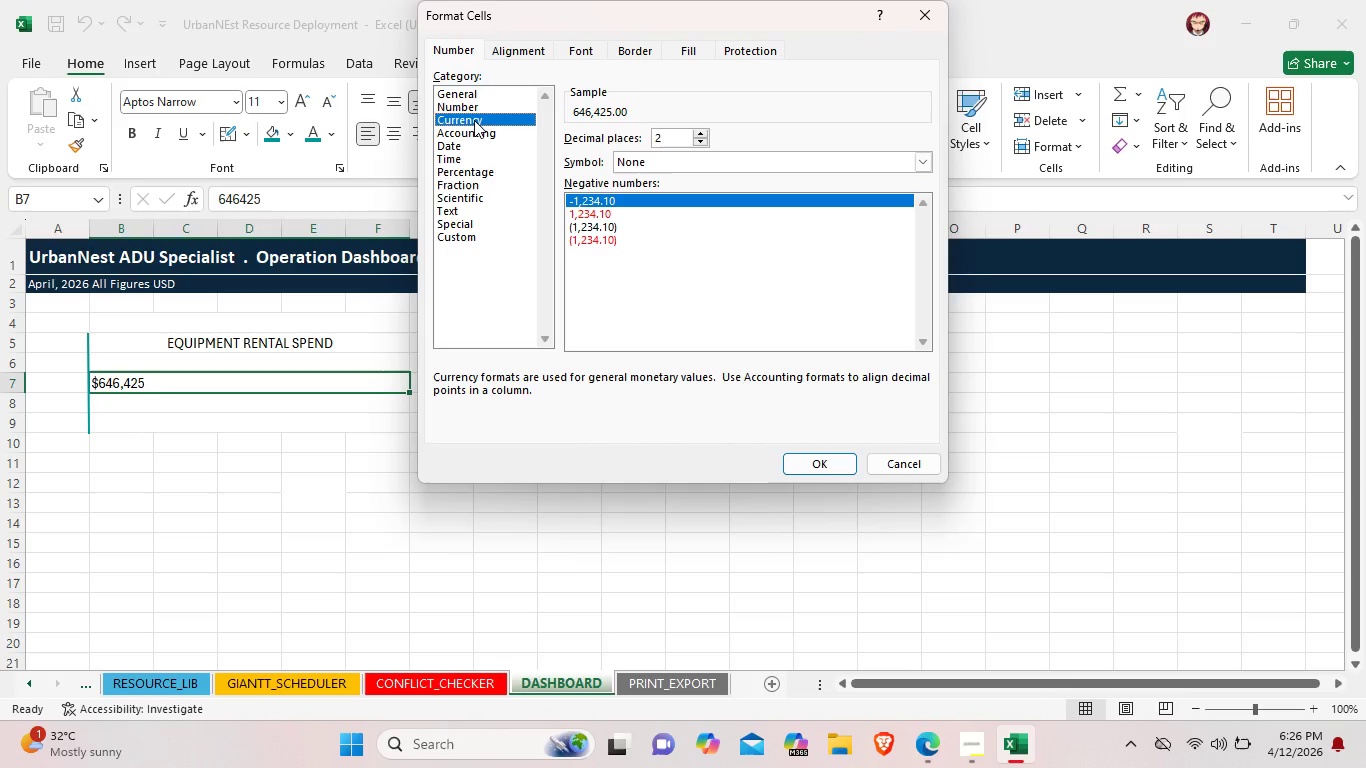 
left_click([471, 232])
 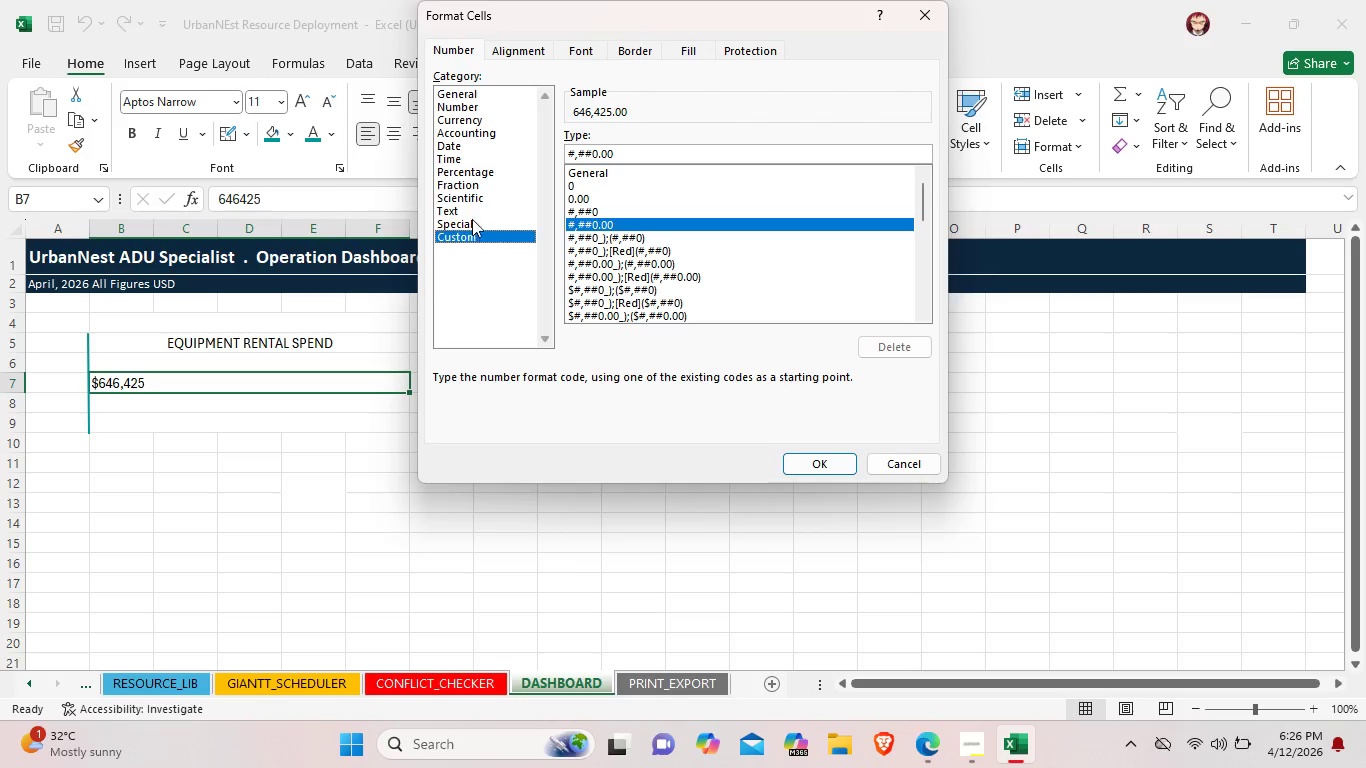 
left_click([471, 219])
 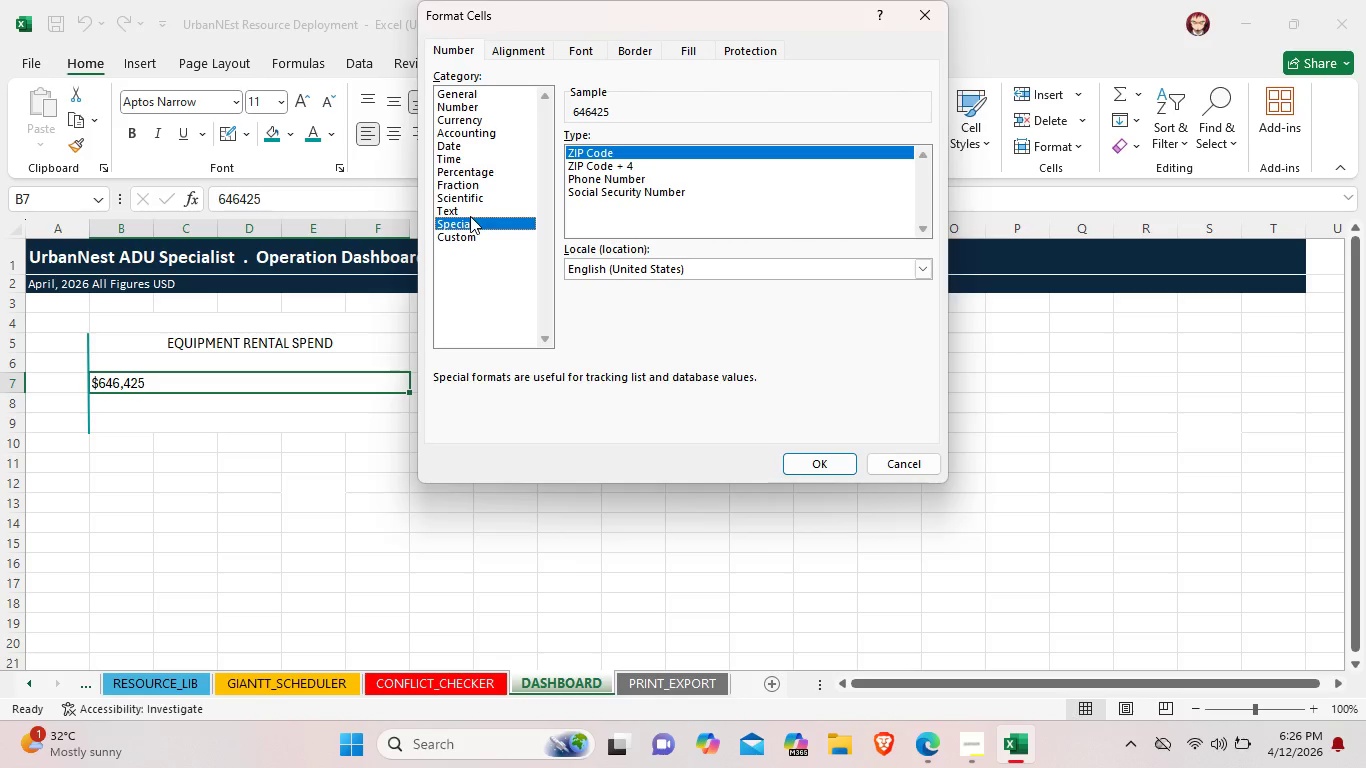 
left_click([470, 181])
 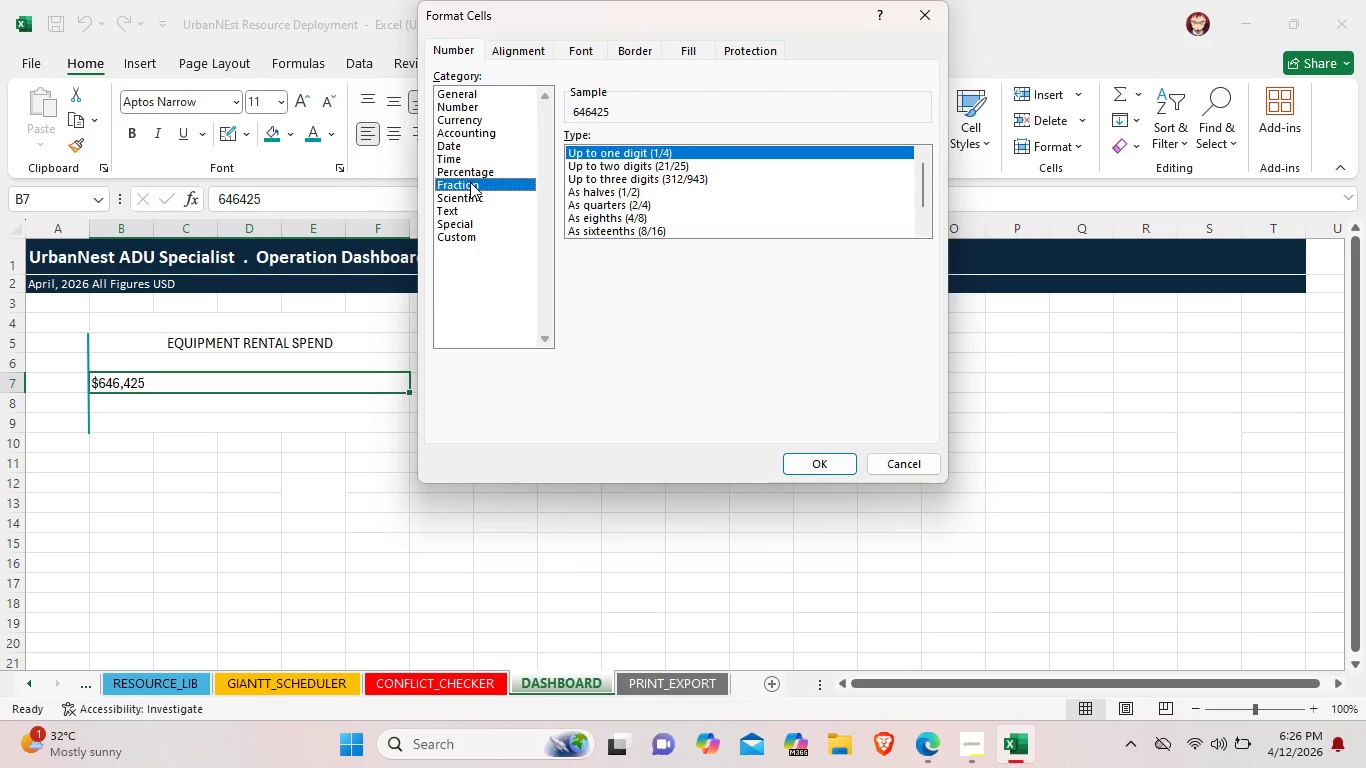 
left_click([468, 195])
 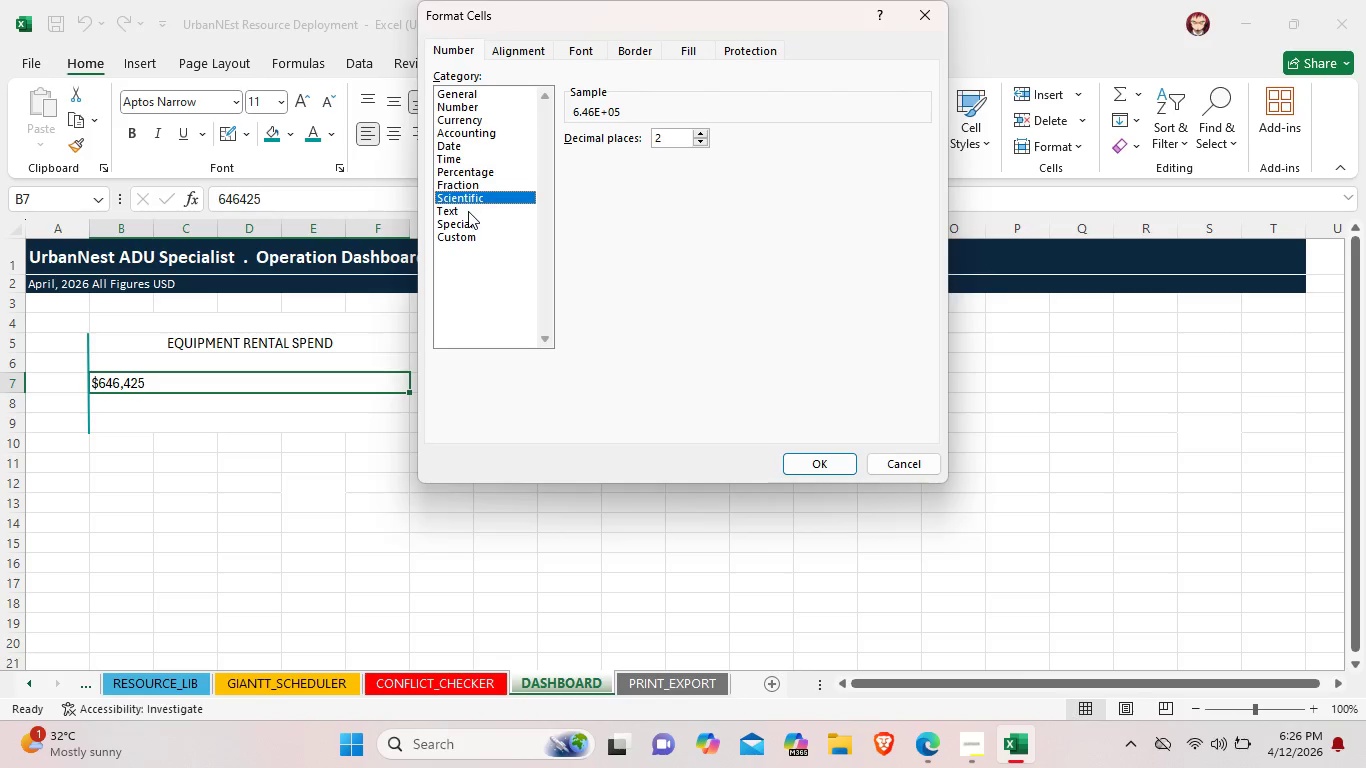 
left_click([468, 211])
 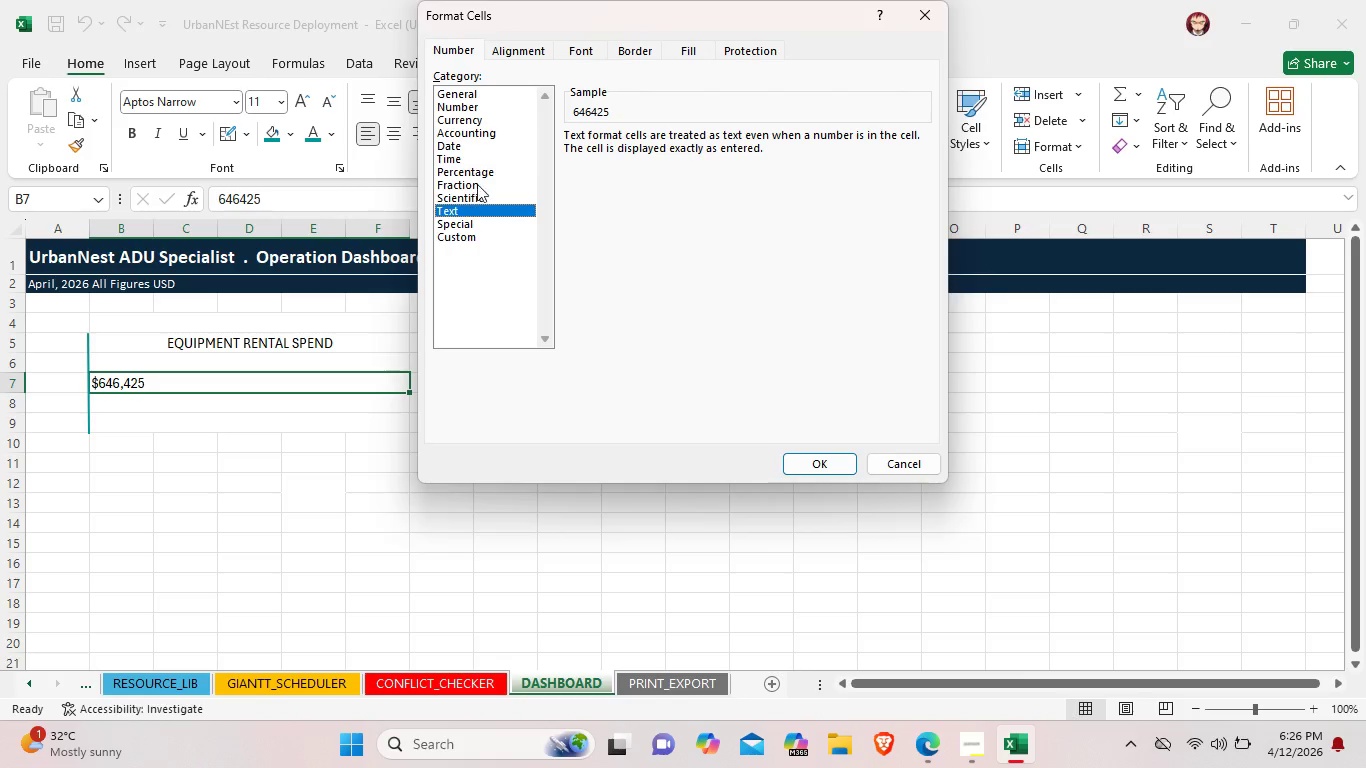 
left_click([484, 169])
 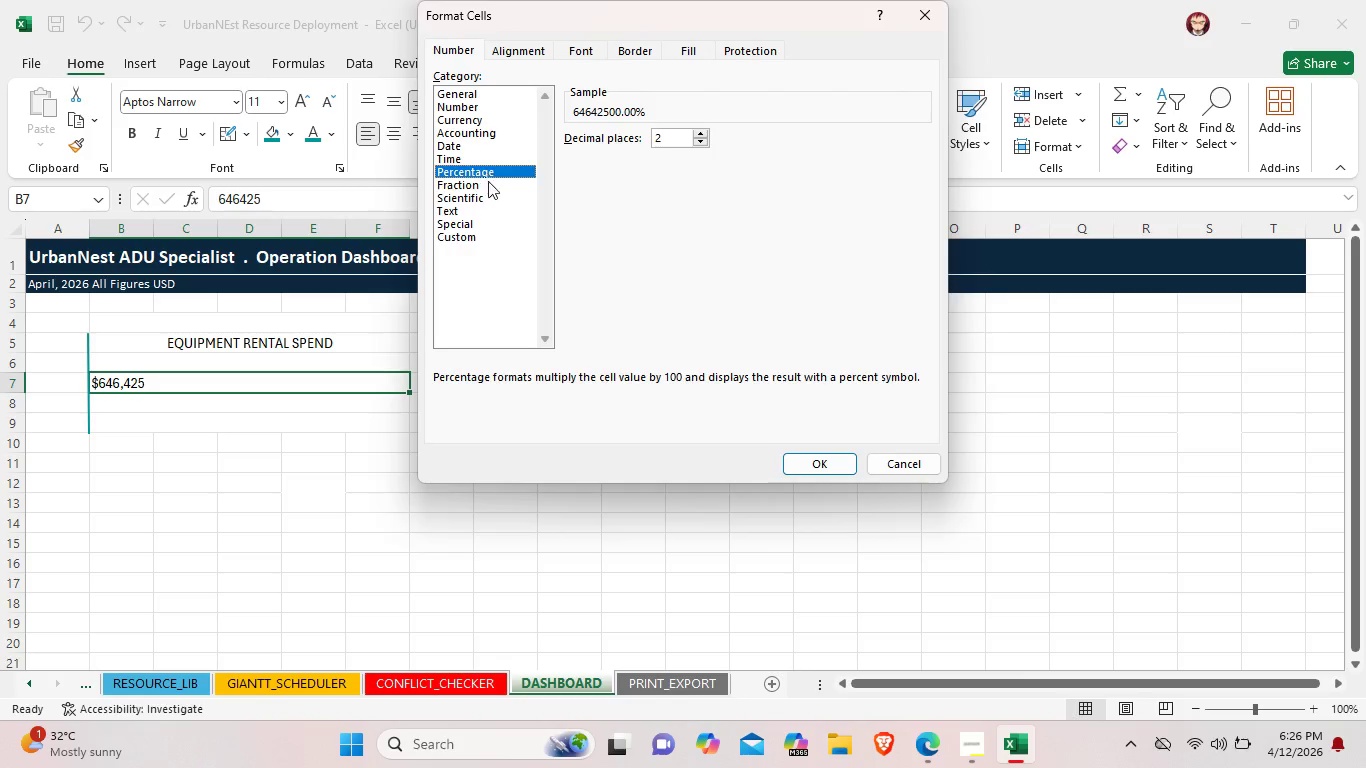 
left_click([487, 189])
 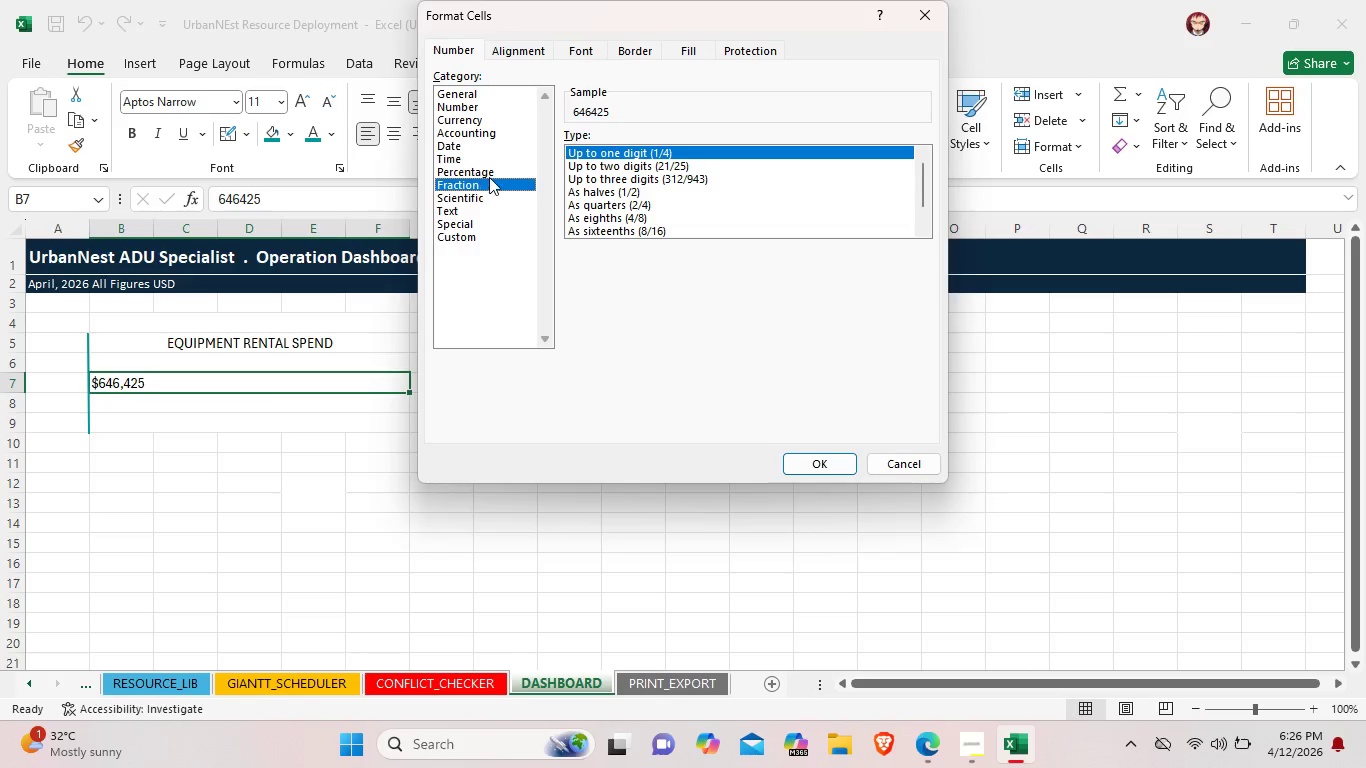 
left_click([476, 139])
 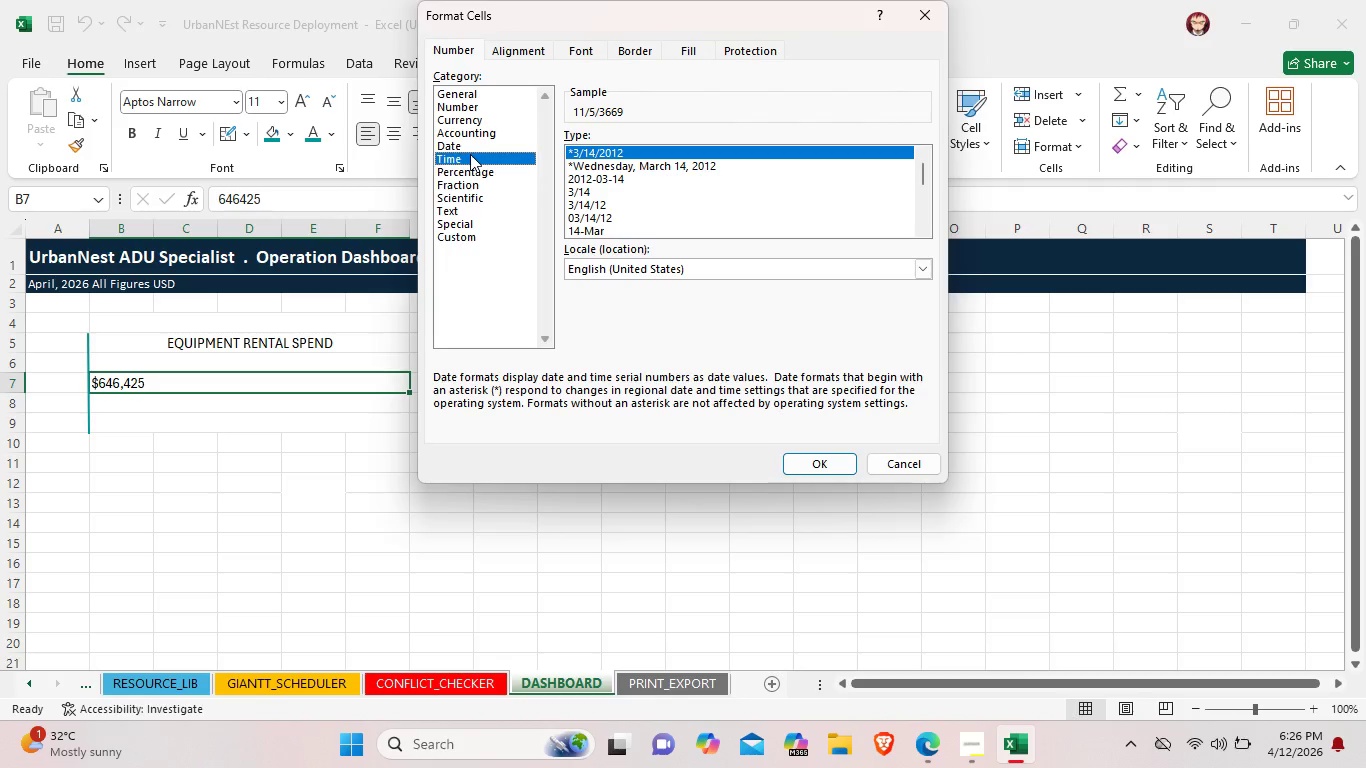 
left_click([470, 154])
 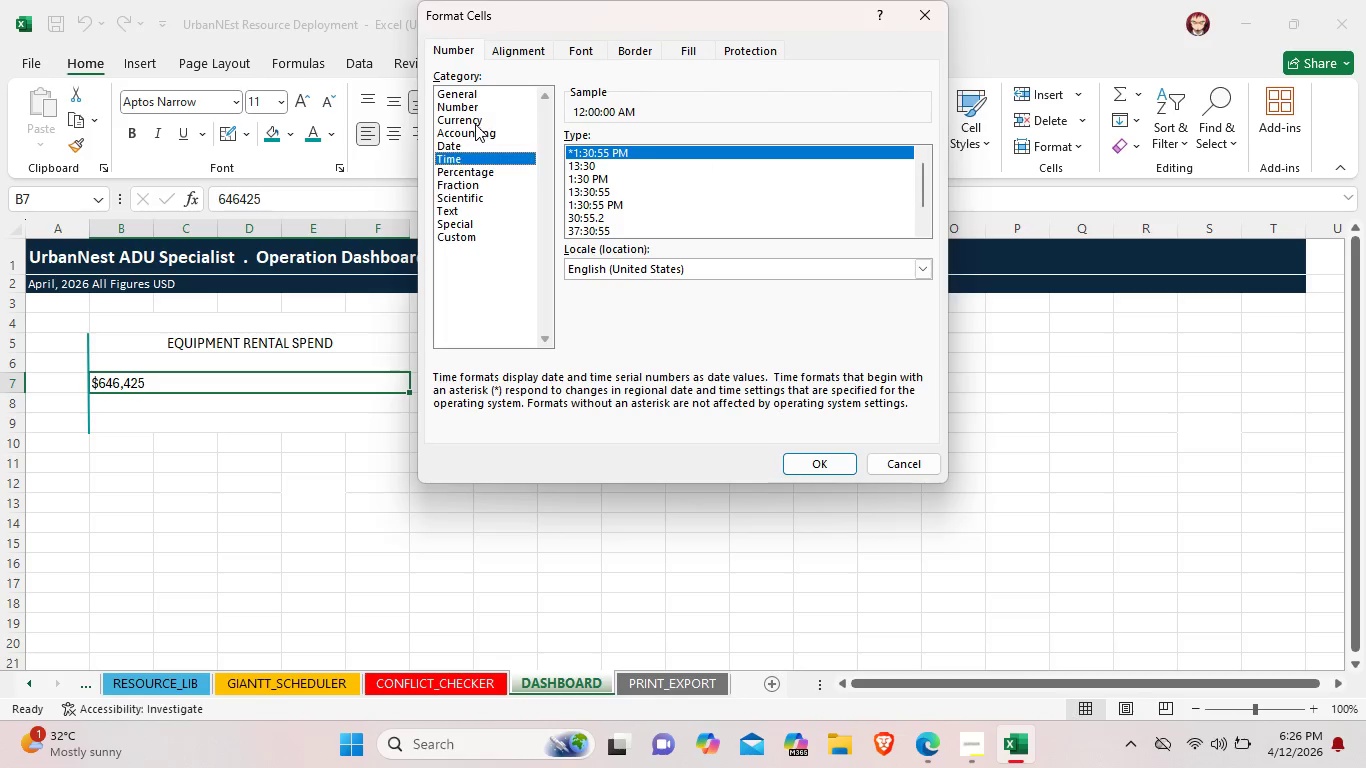 
left_click([475, 124])
 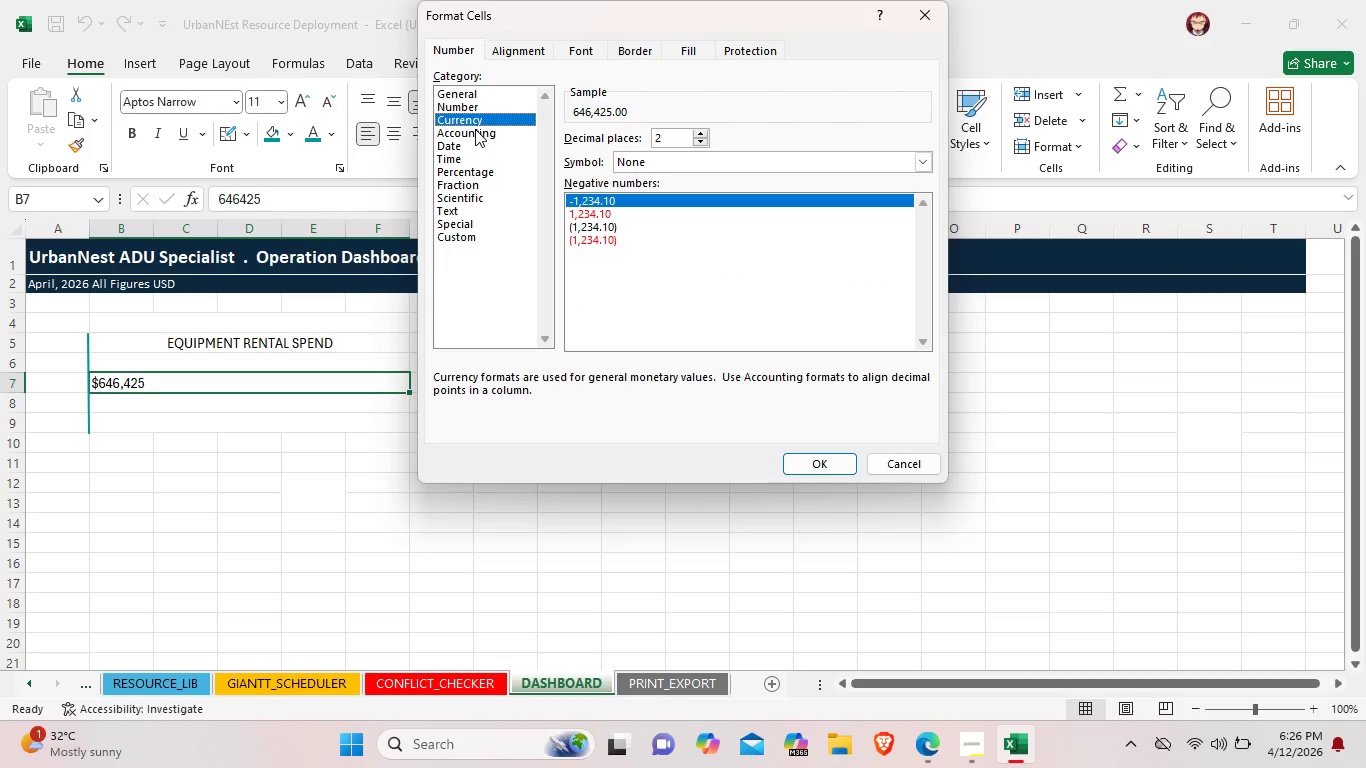 
left_click([475, 129])
 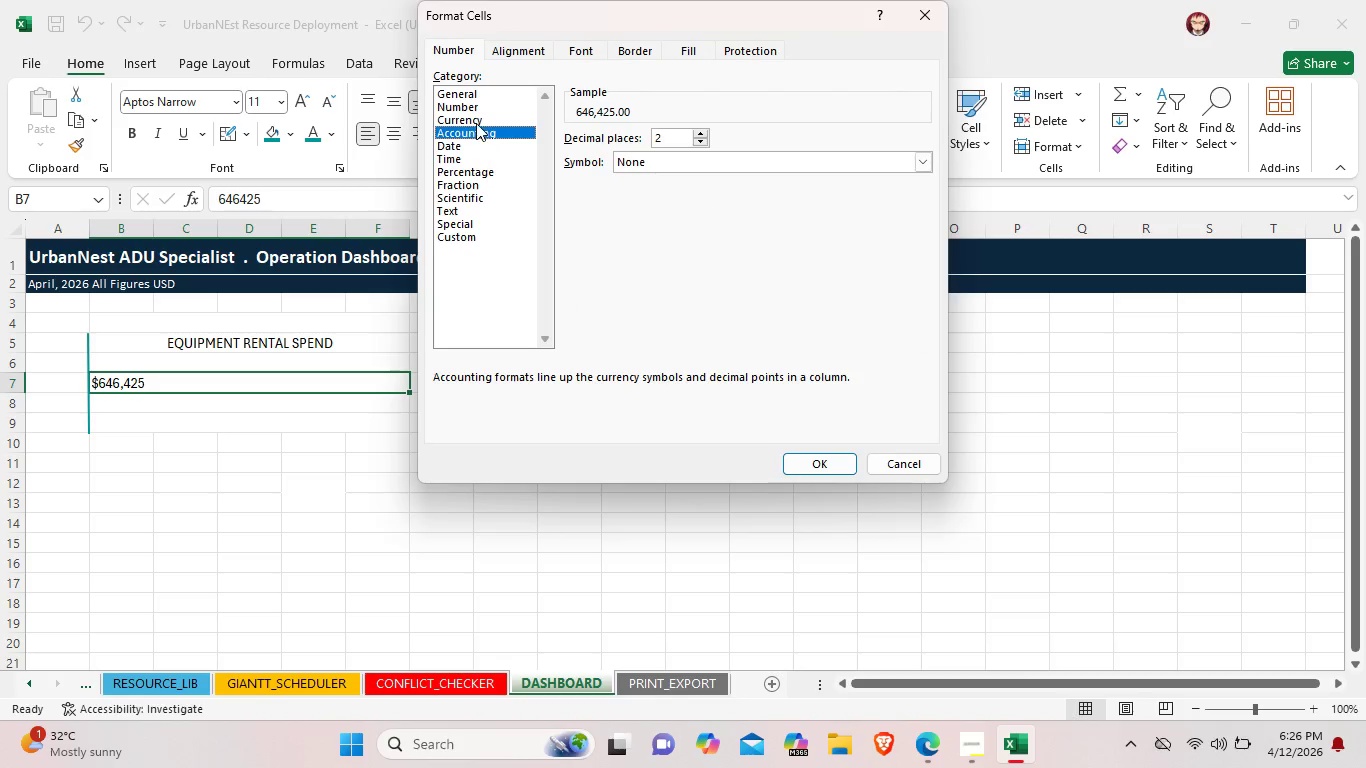 
left_click([479, 120])
 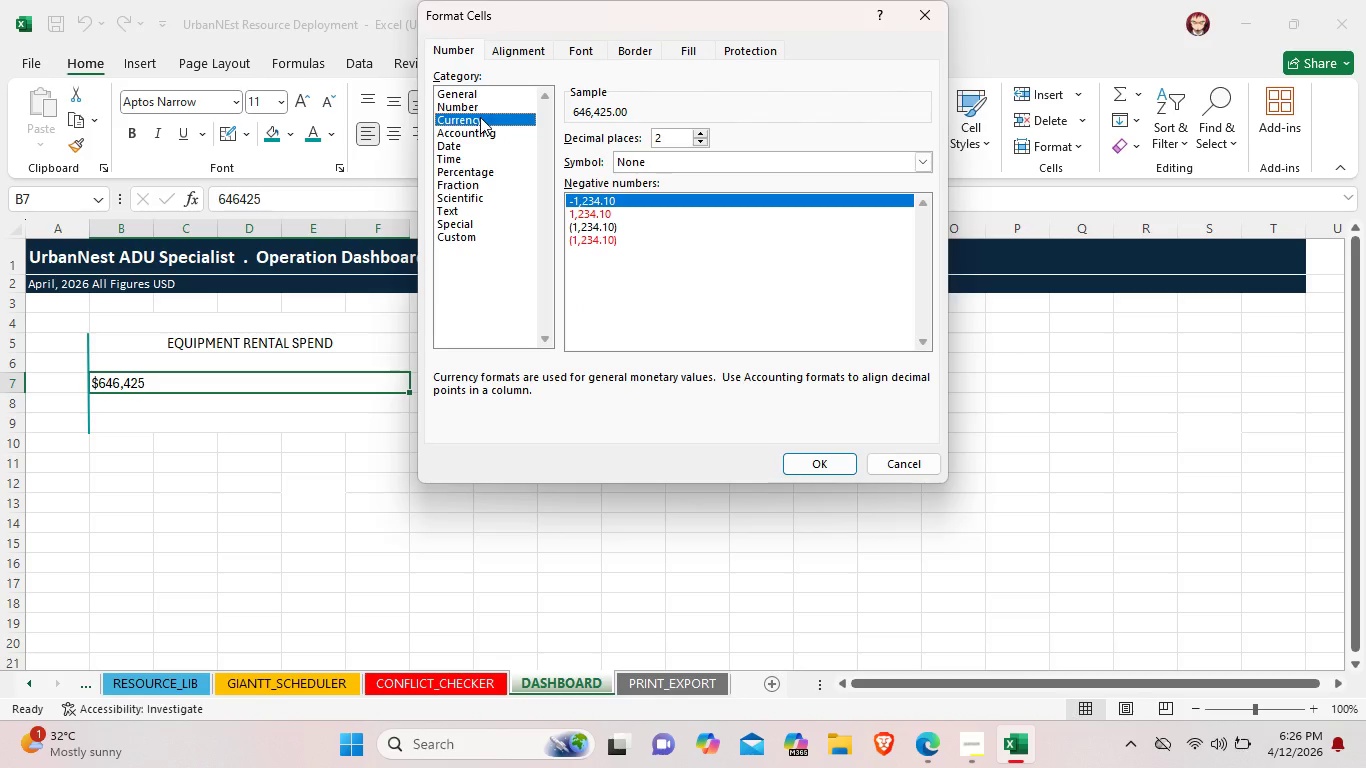 
left_click([483, 111])
 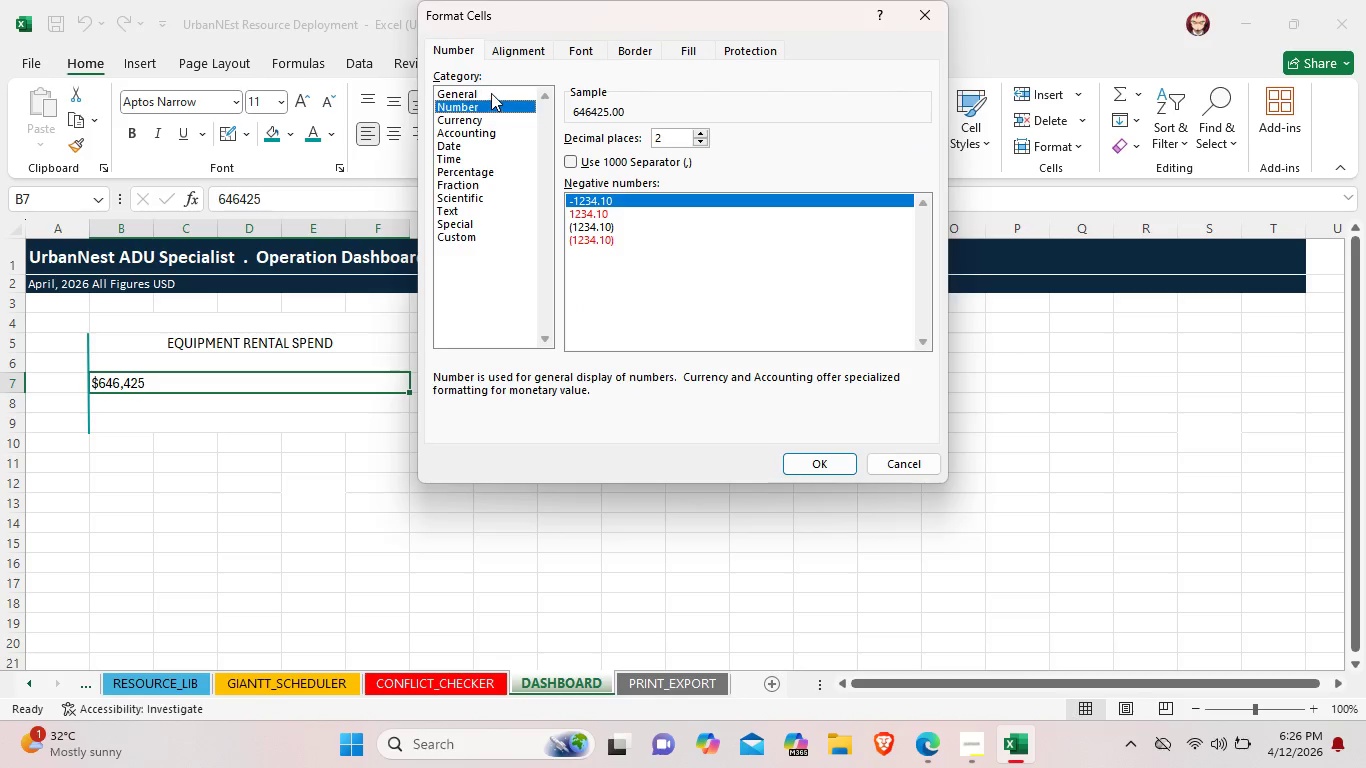 
left_click([491, 93])
 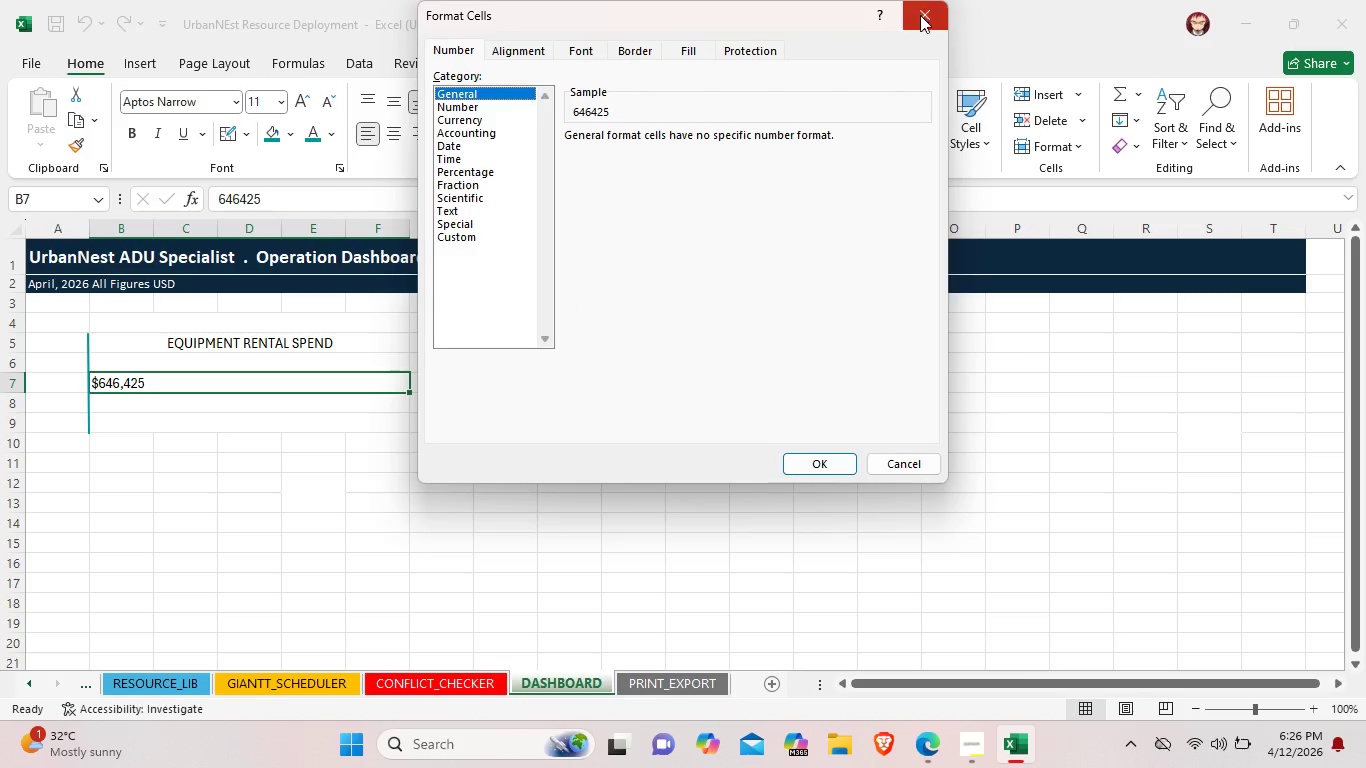 
left_click([925, 15])
 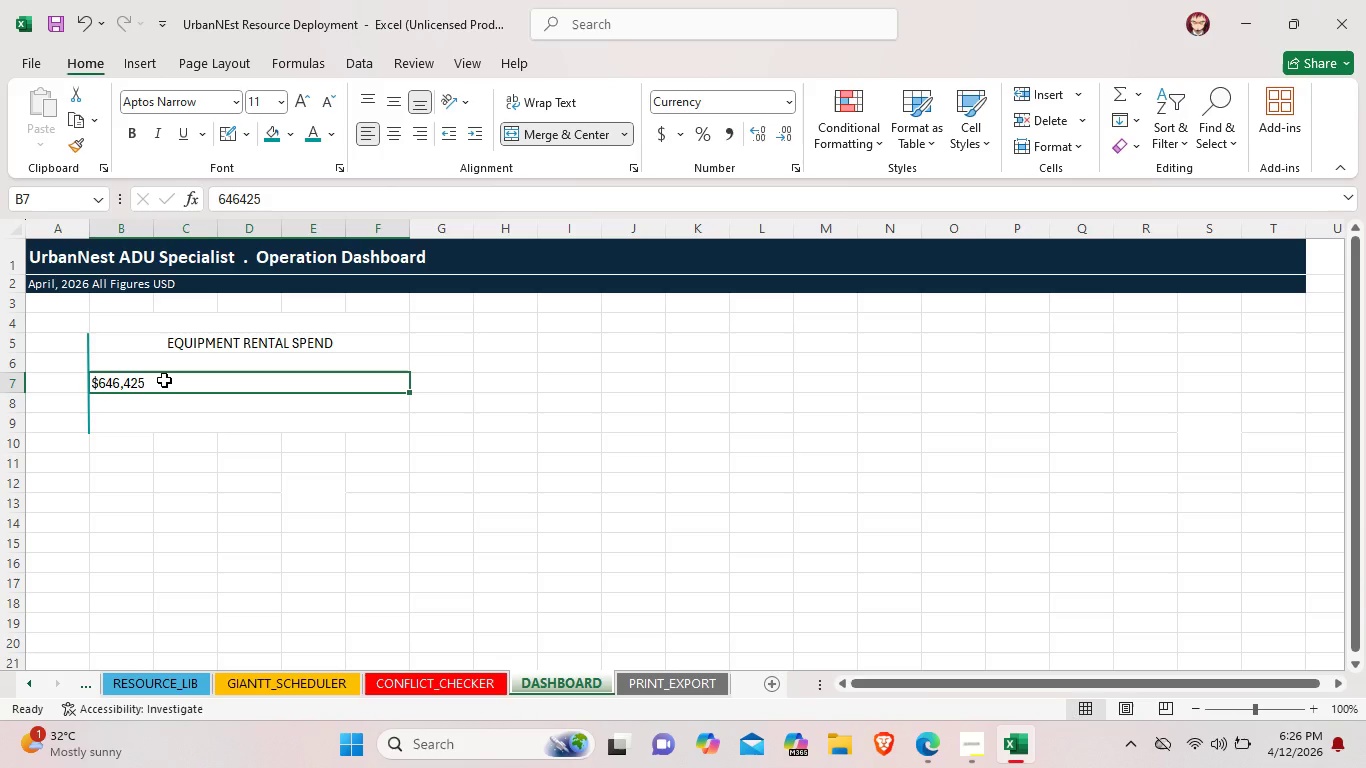 
left_click([164, 380])
 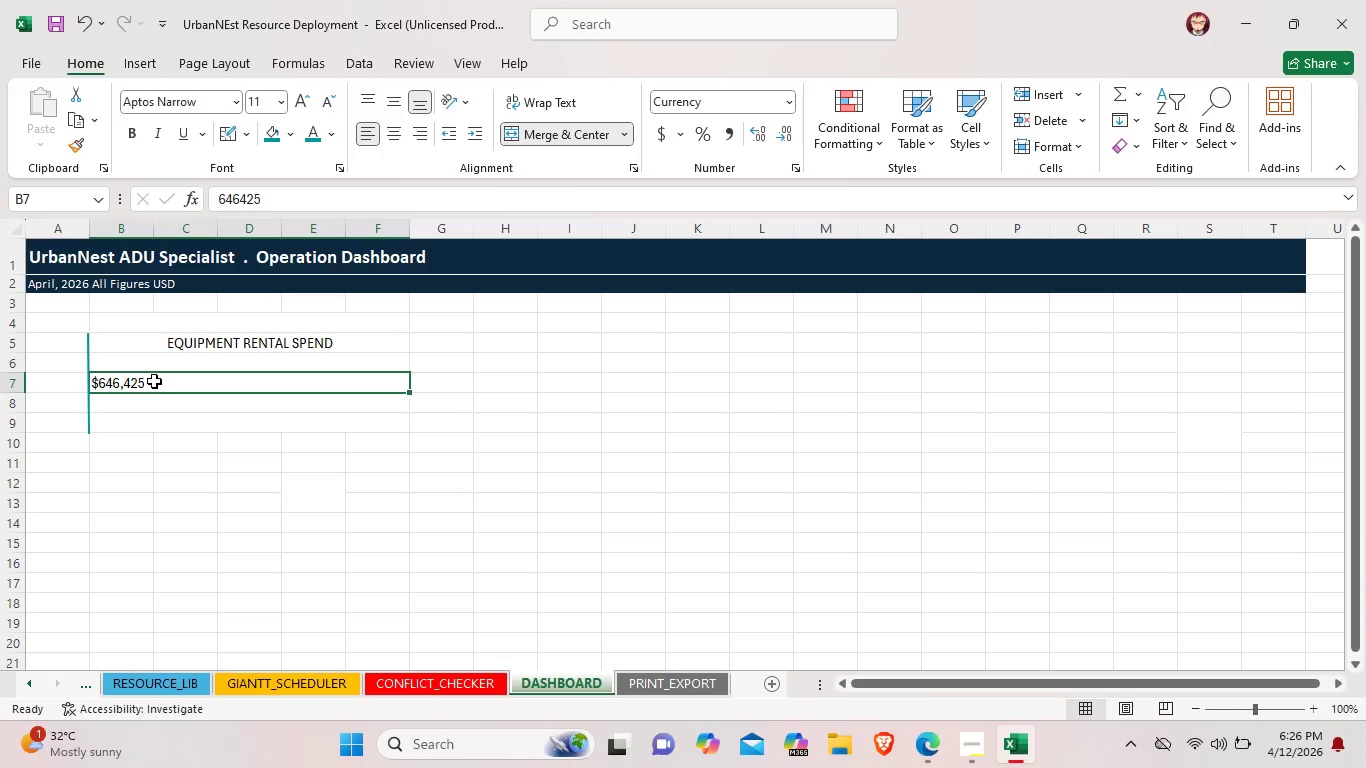 
double_click([154, 381])
 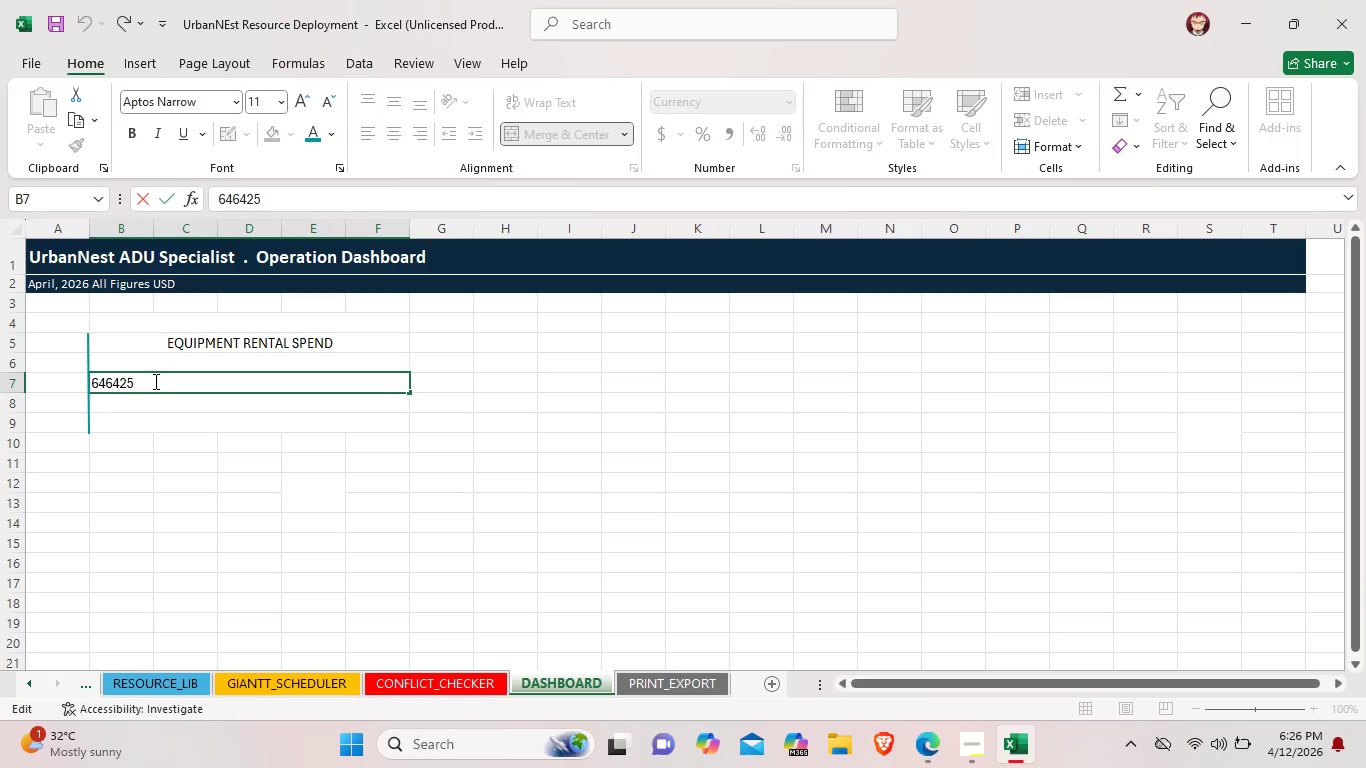 
left_click_drag(start_coordinate=[154, 381], to_coordinate=[88, 388])
 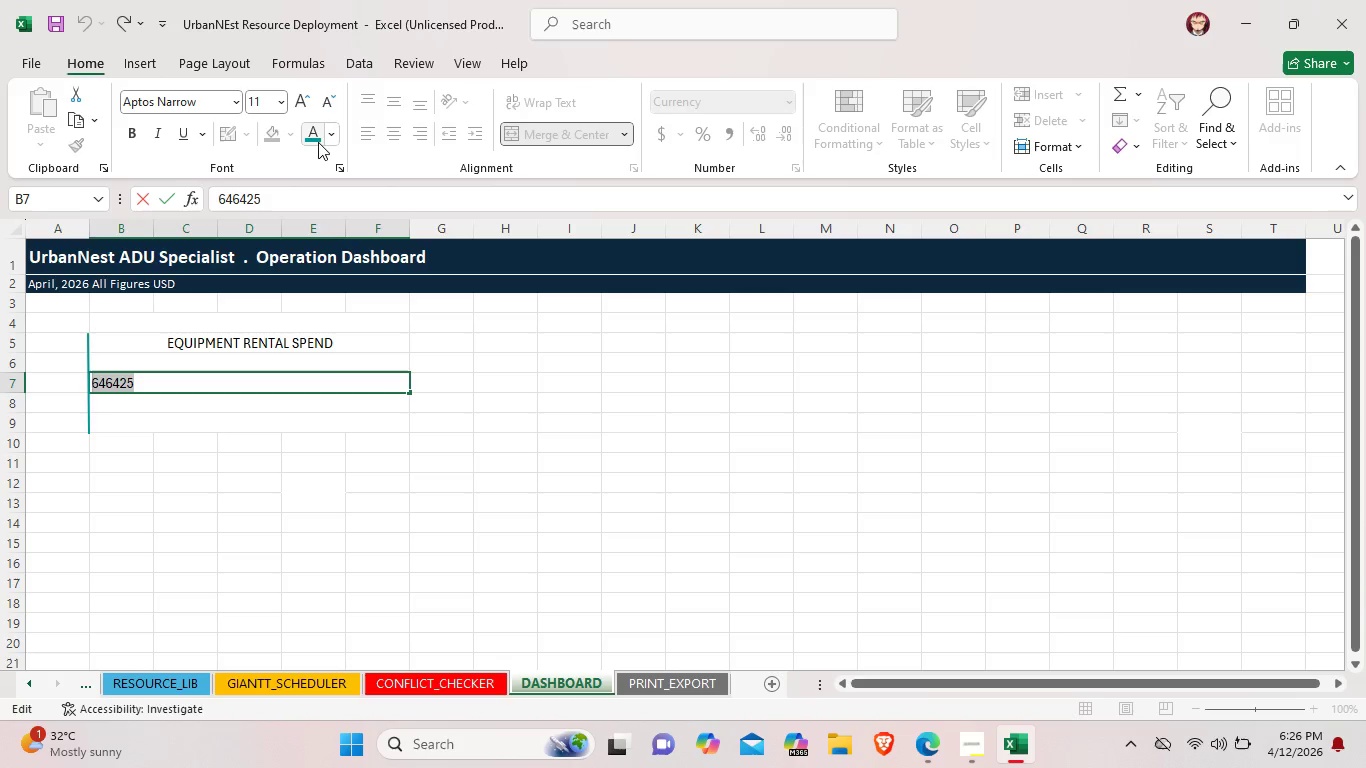 
left_click([316, 134])
 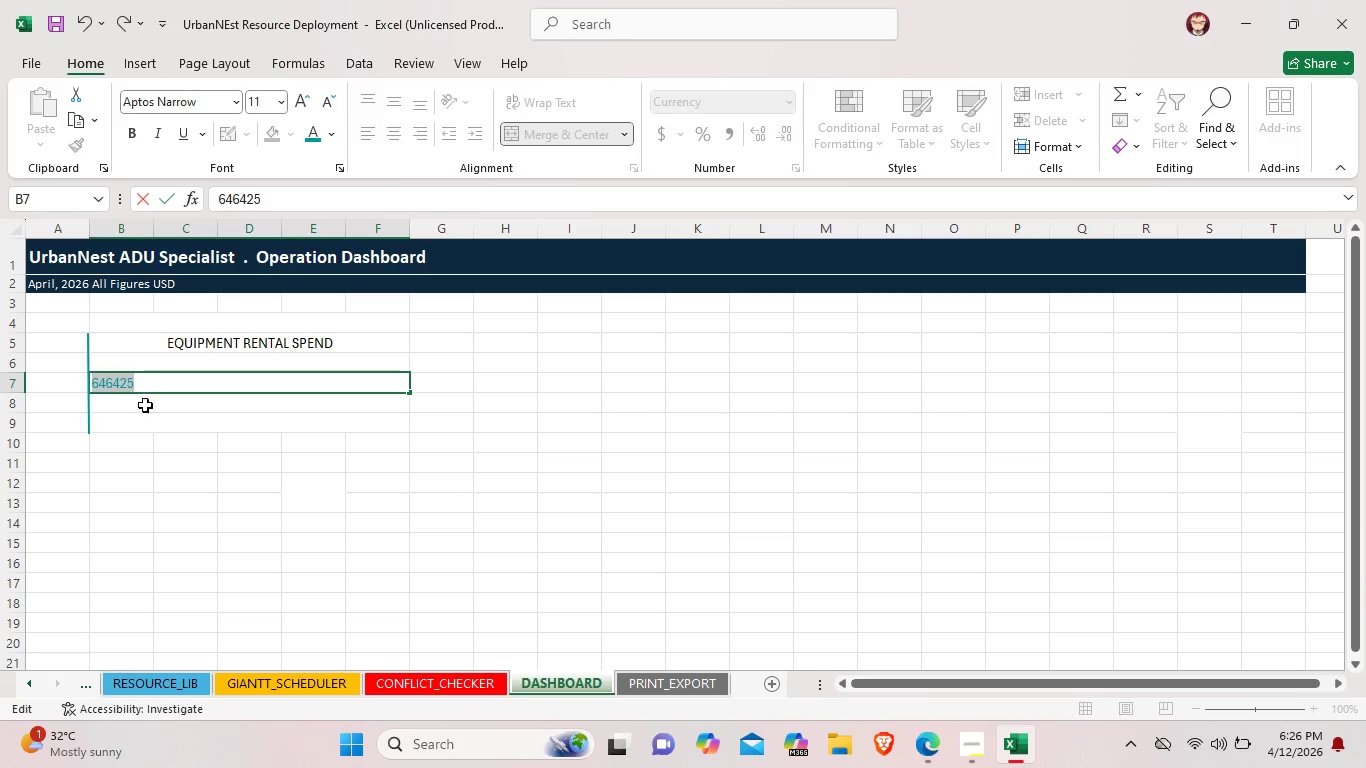 
left_click([158, 427])
 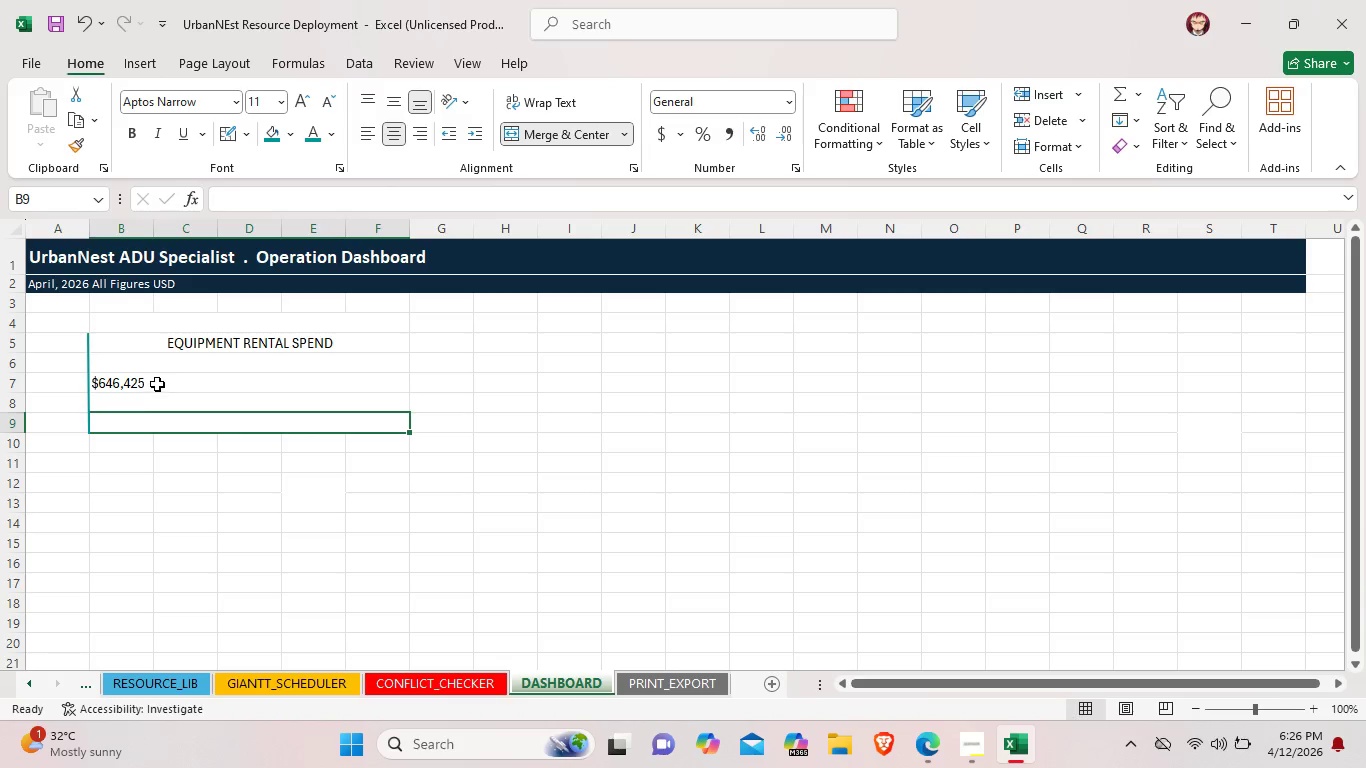 
left_click([156, 380])
 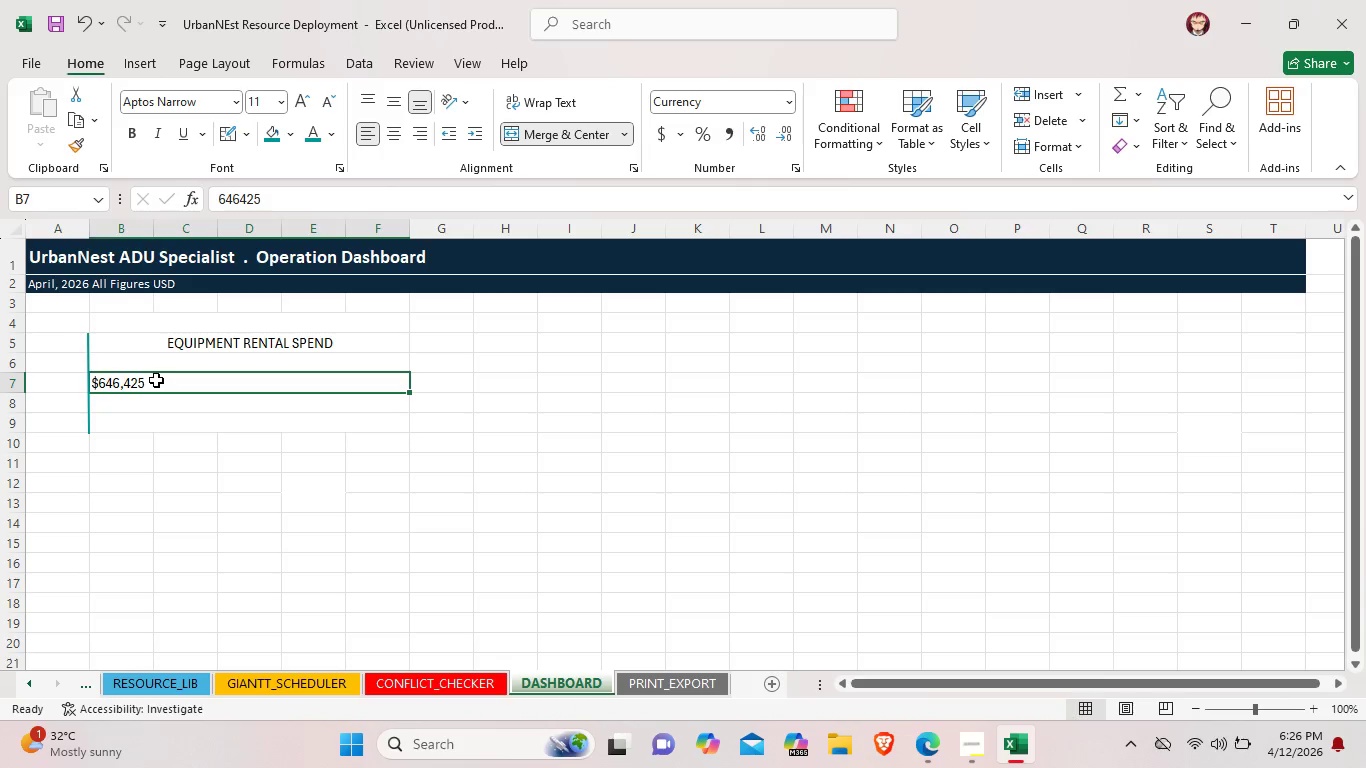 
right_click([156, 380])
 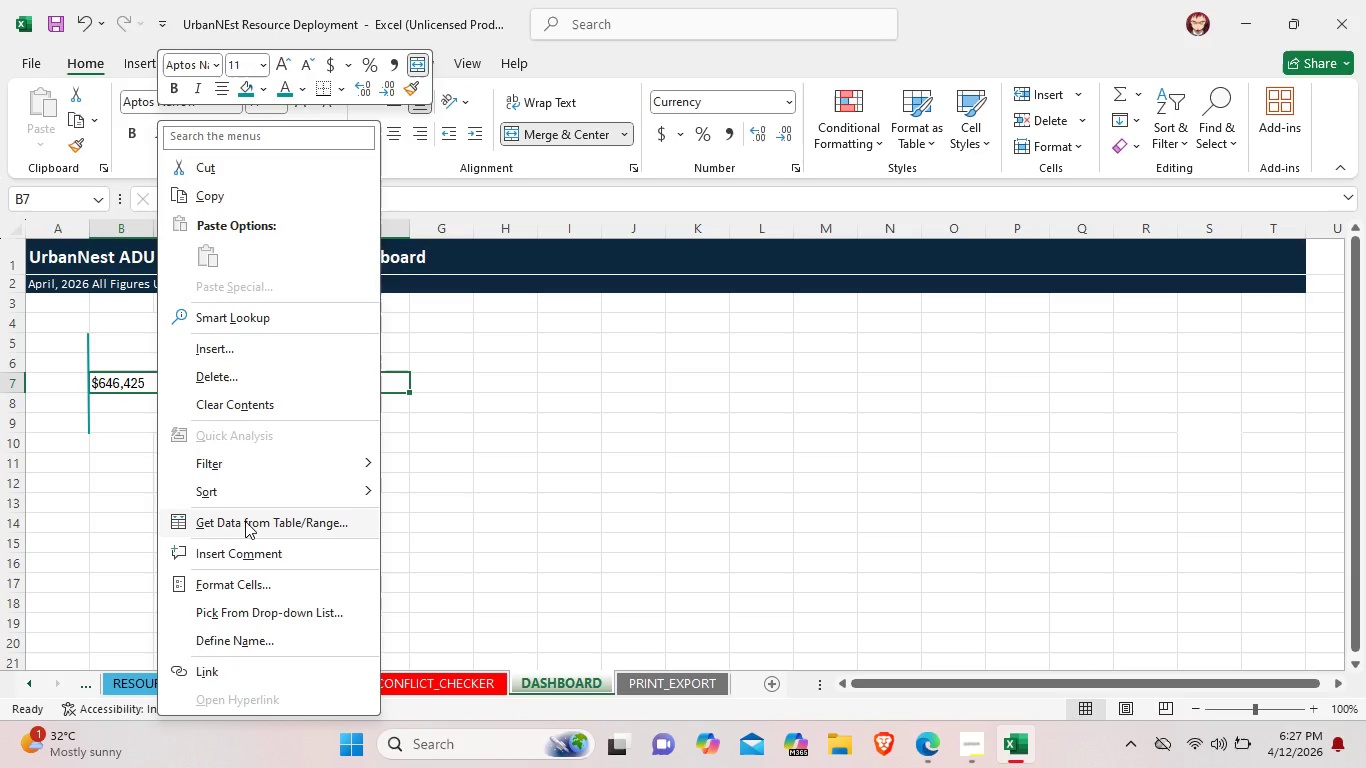 
wait(12.3)
 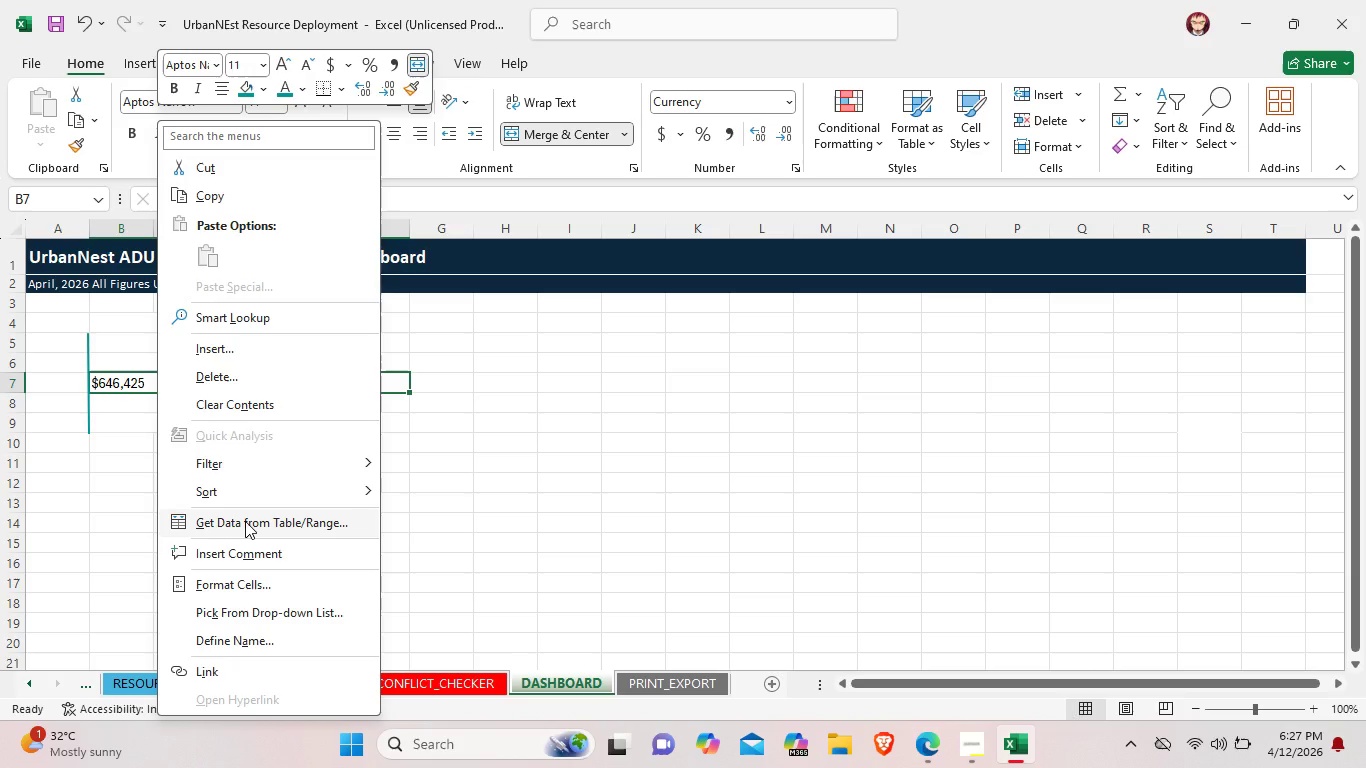 
left_click([278, 581])
 